 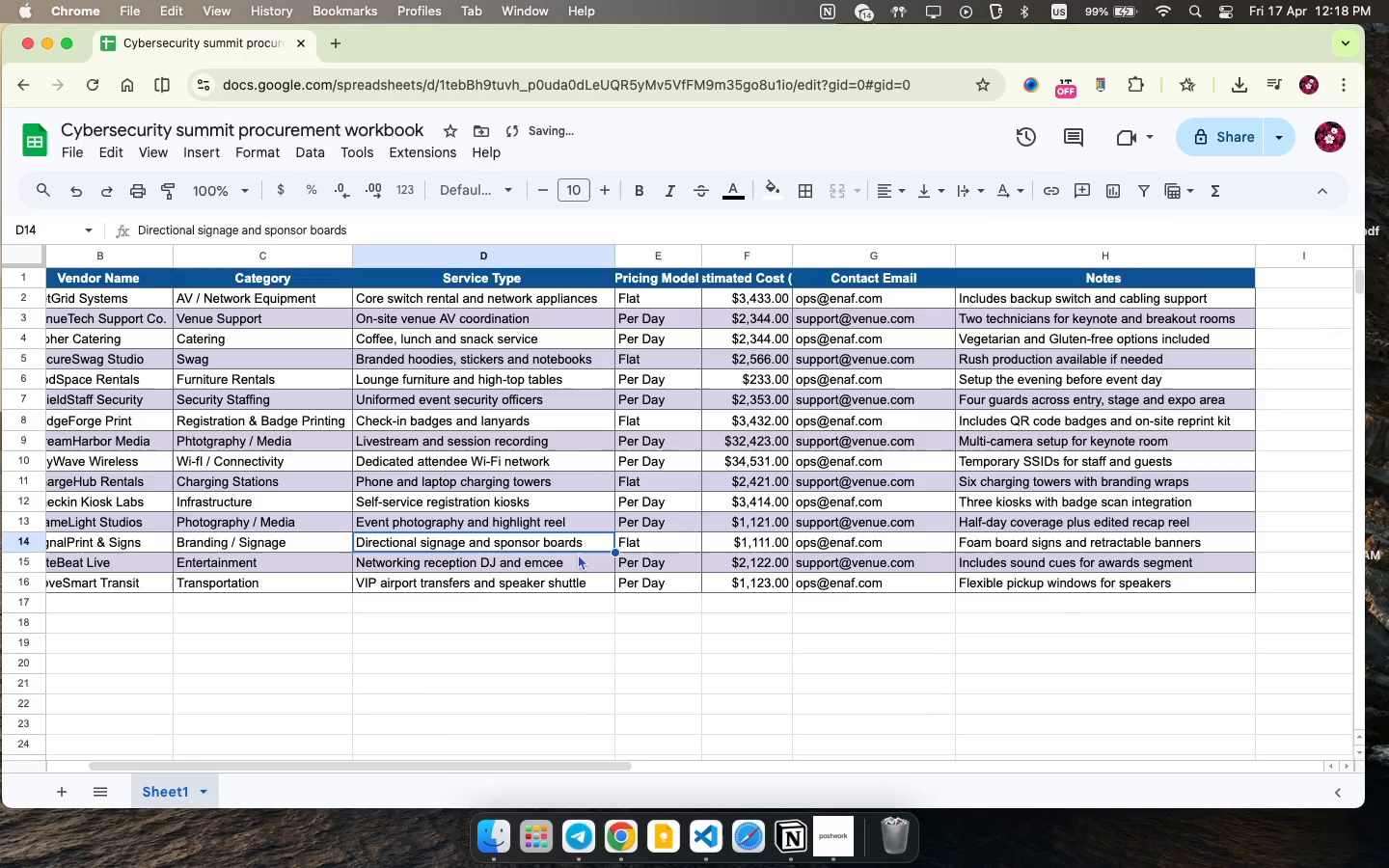 
scroll: coordinate [377, 436], scroll_direction: up, amount: 237.0
 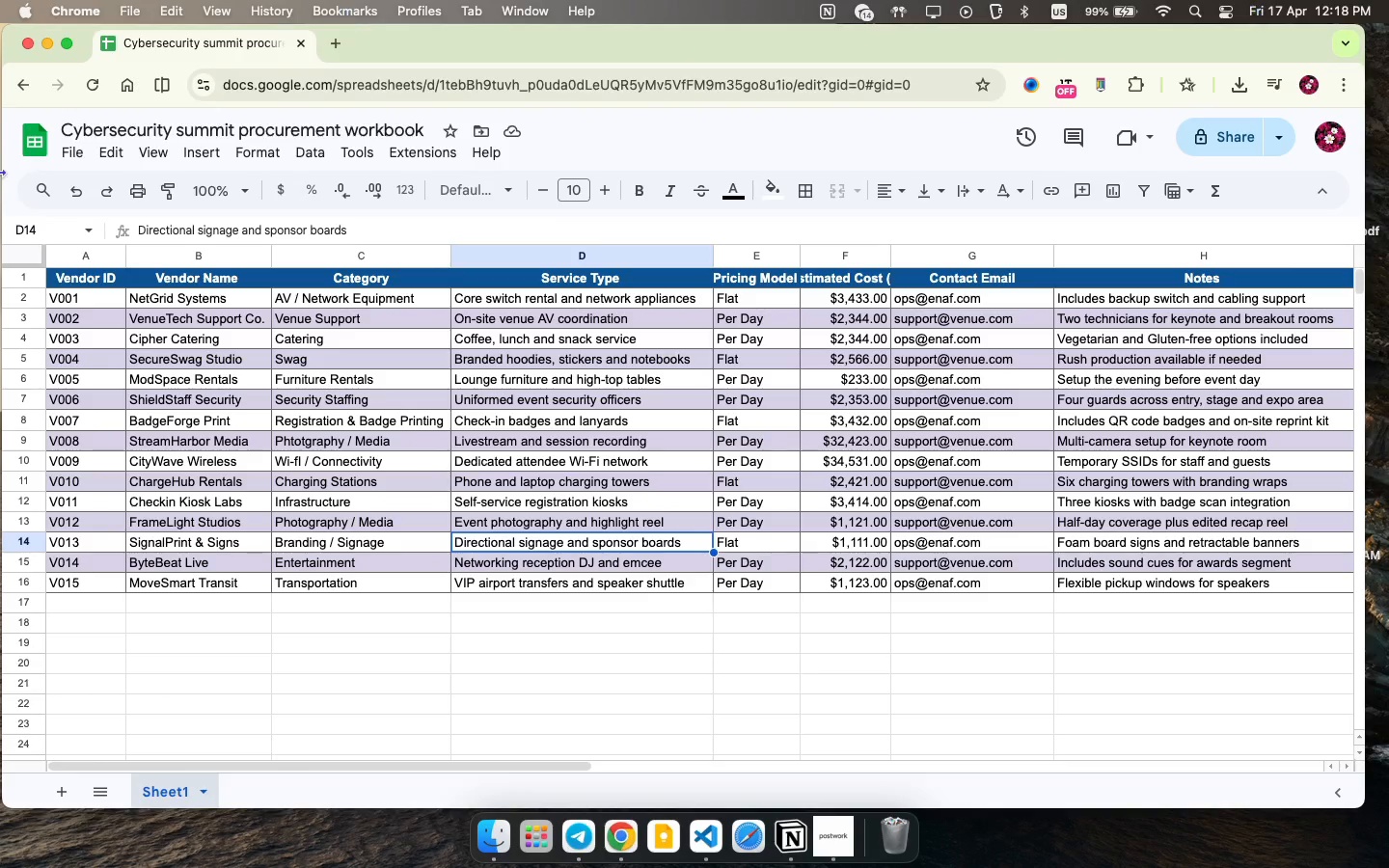 
left_click([25, 275])
 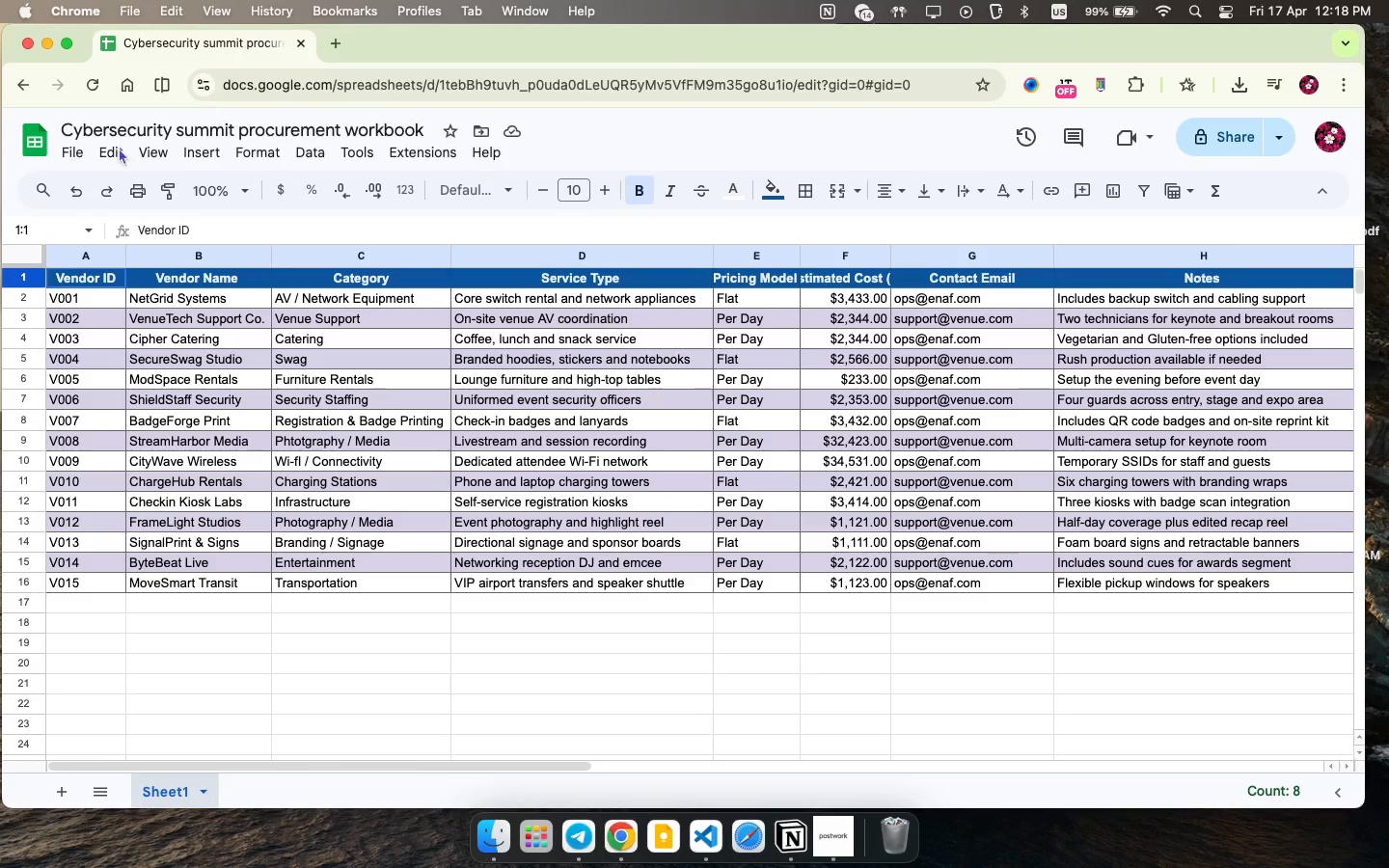 
left_click([149, 148])
 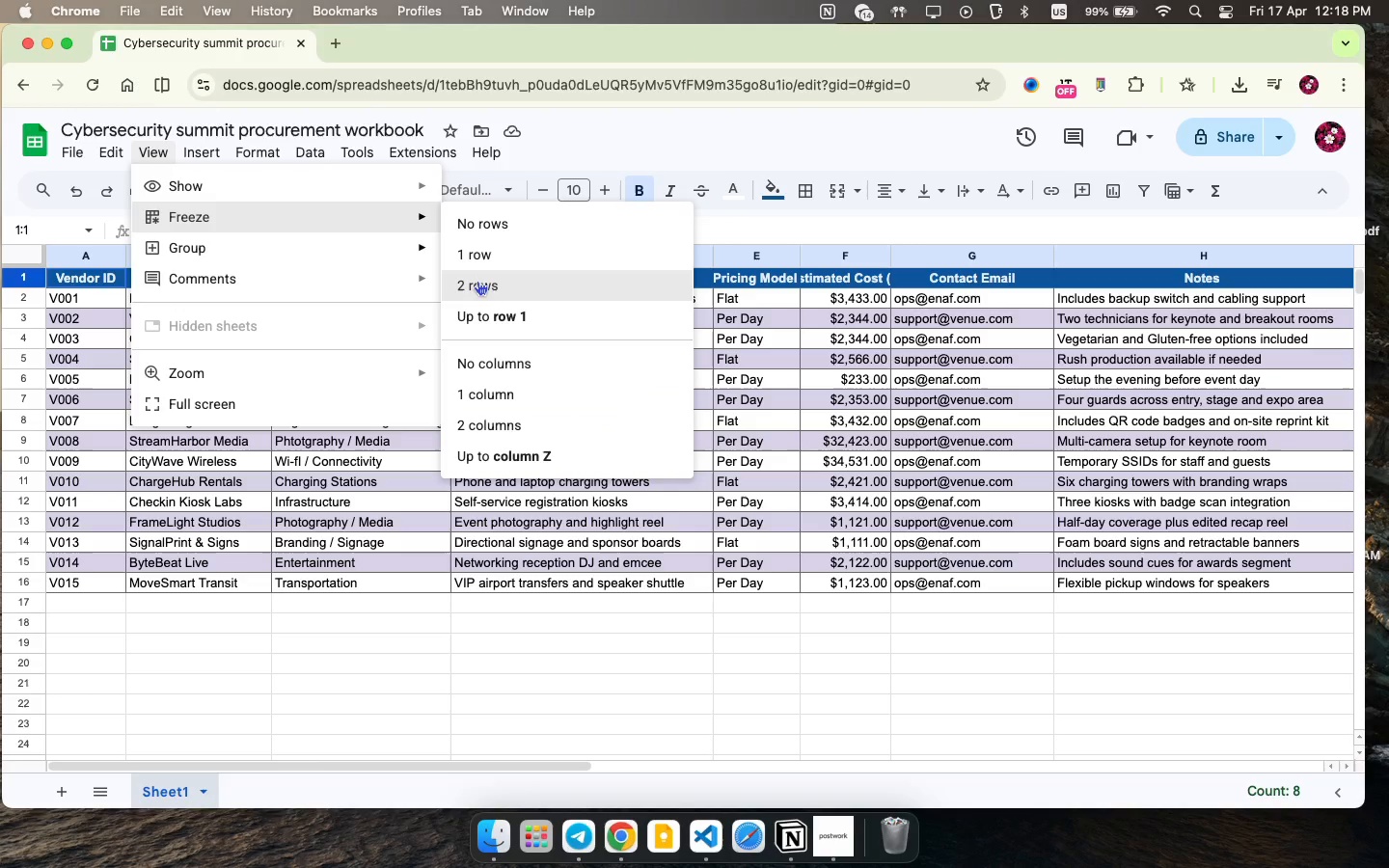 
left_click([485, 252])
 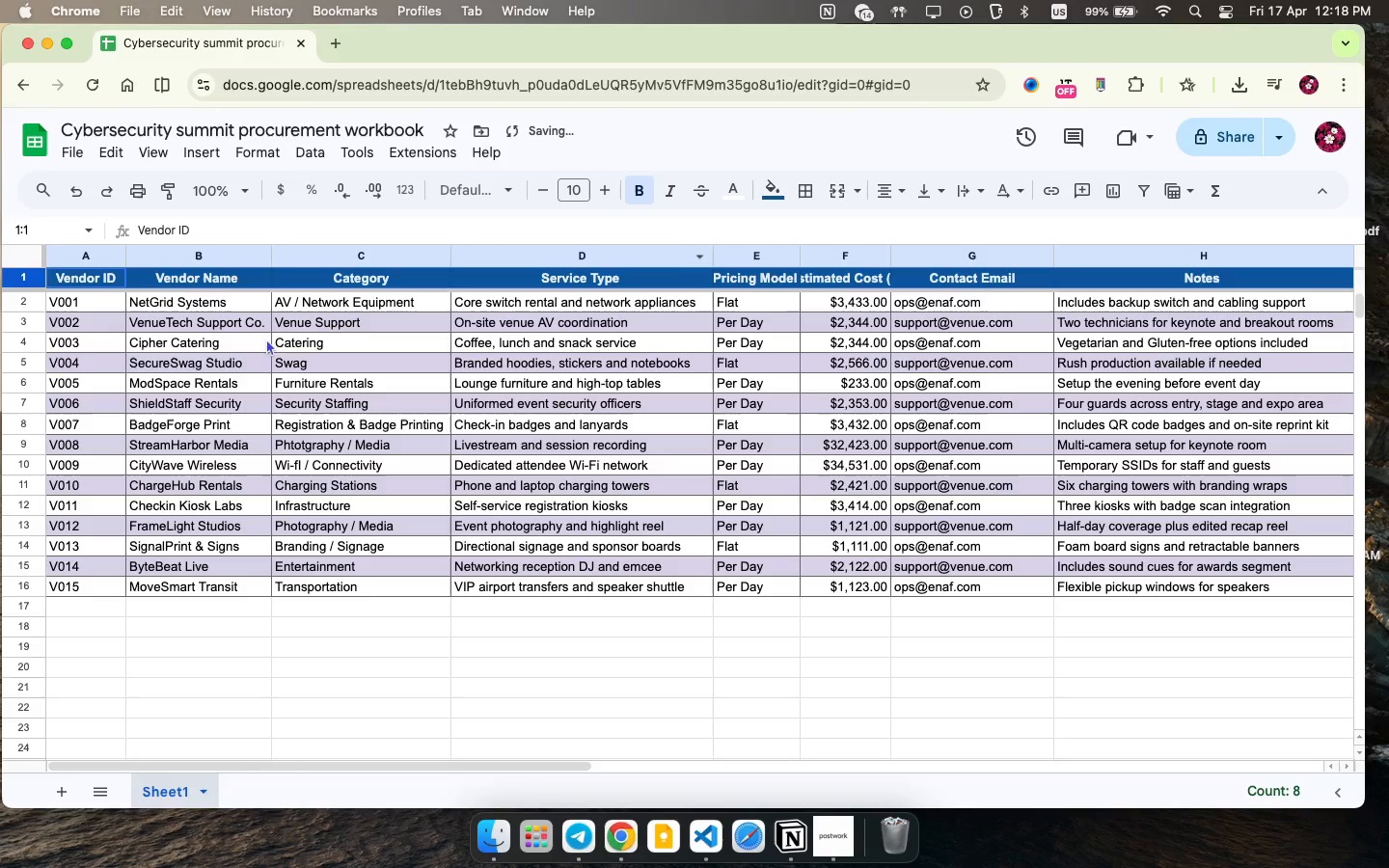 
left_click([248, 393])
 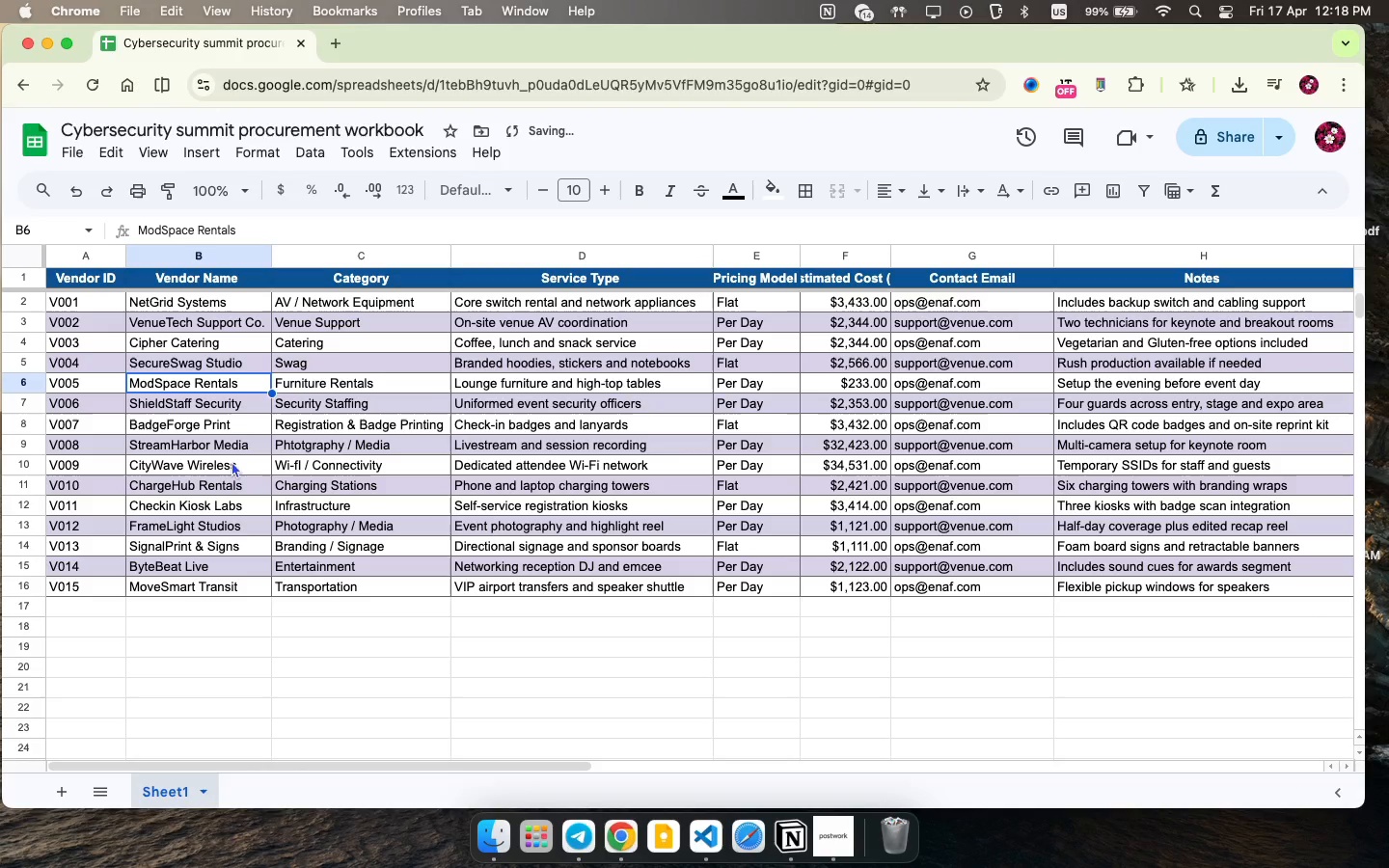 
scroll: coordinate [187, 608], scroll_direction: up, amount: 40.0
 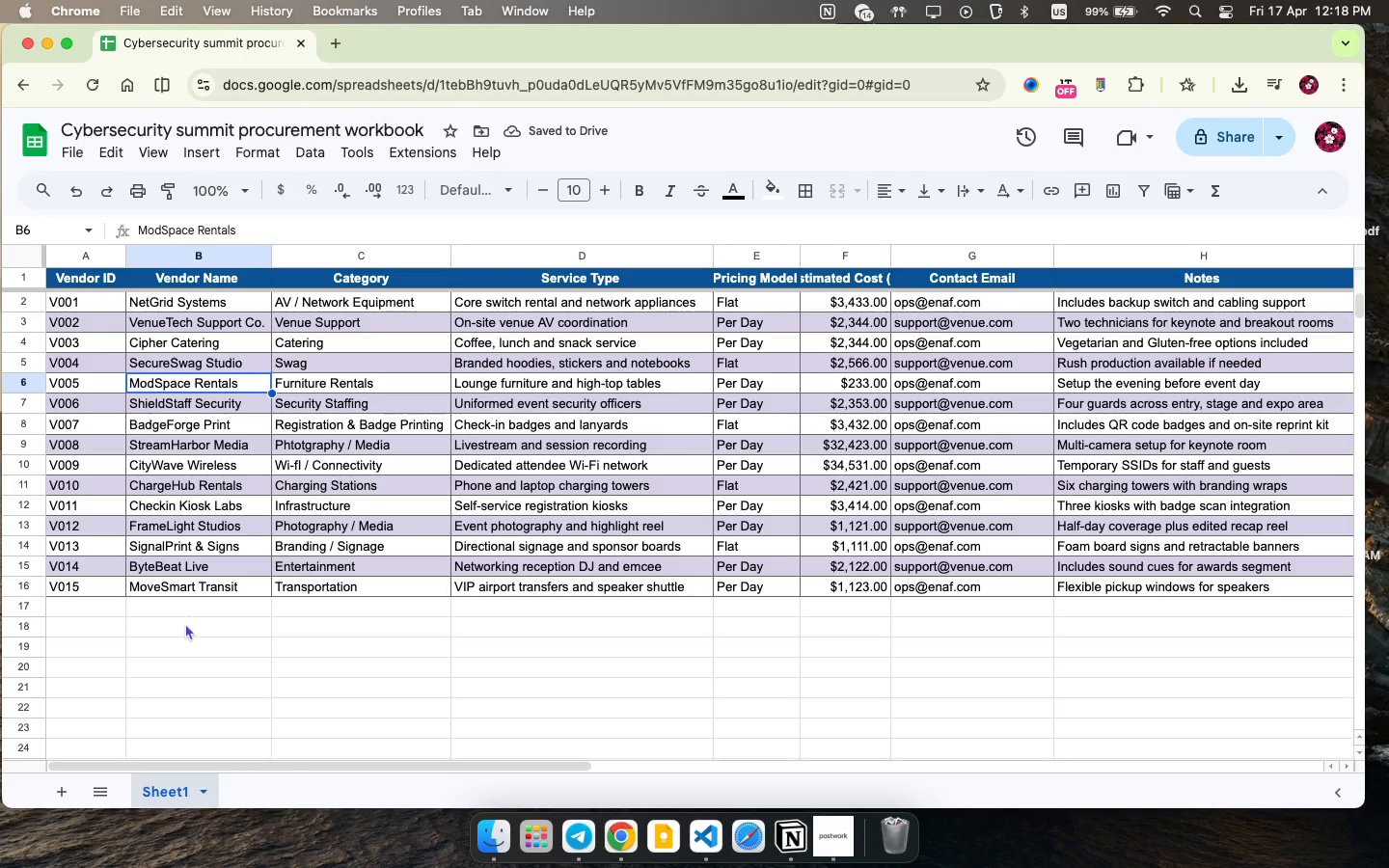 
left_click([175, 634])
 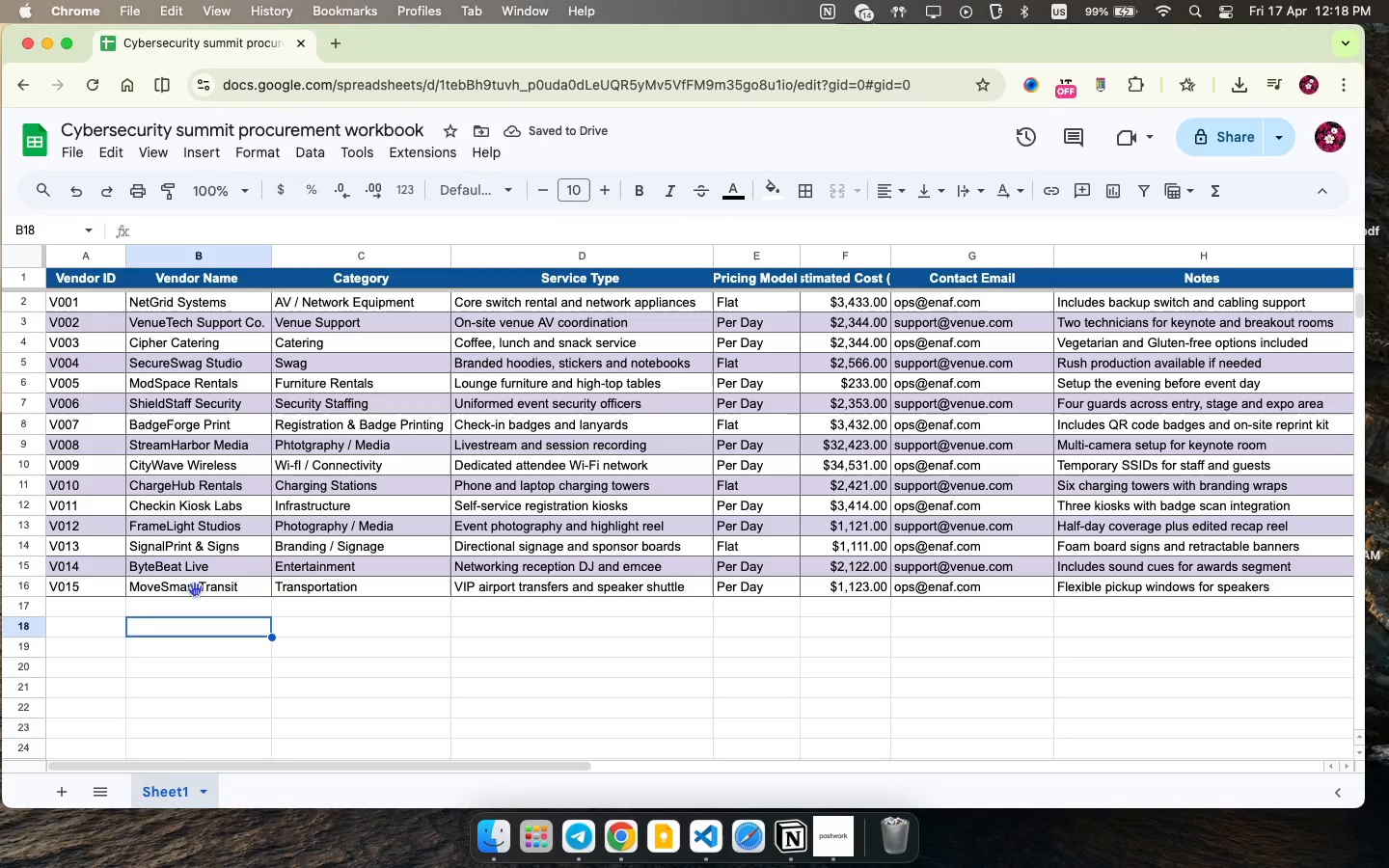 
scroll: coordinate [219, 535], scroll_direction: up, amount: 14.0
 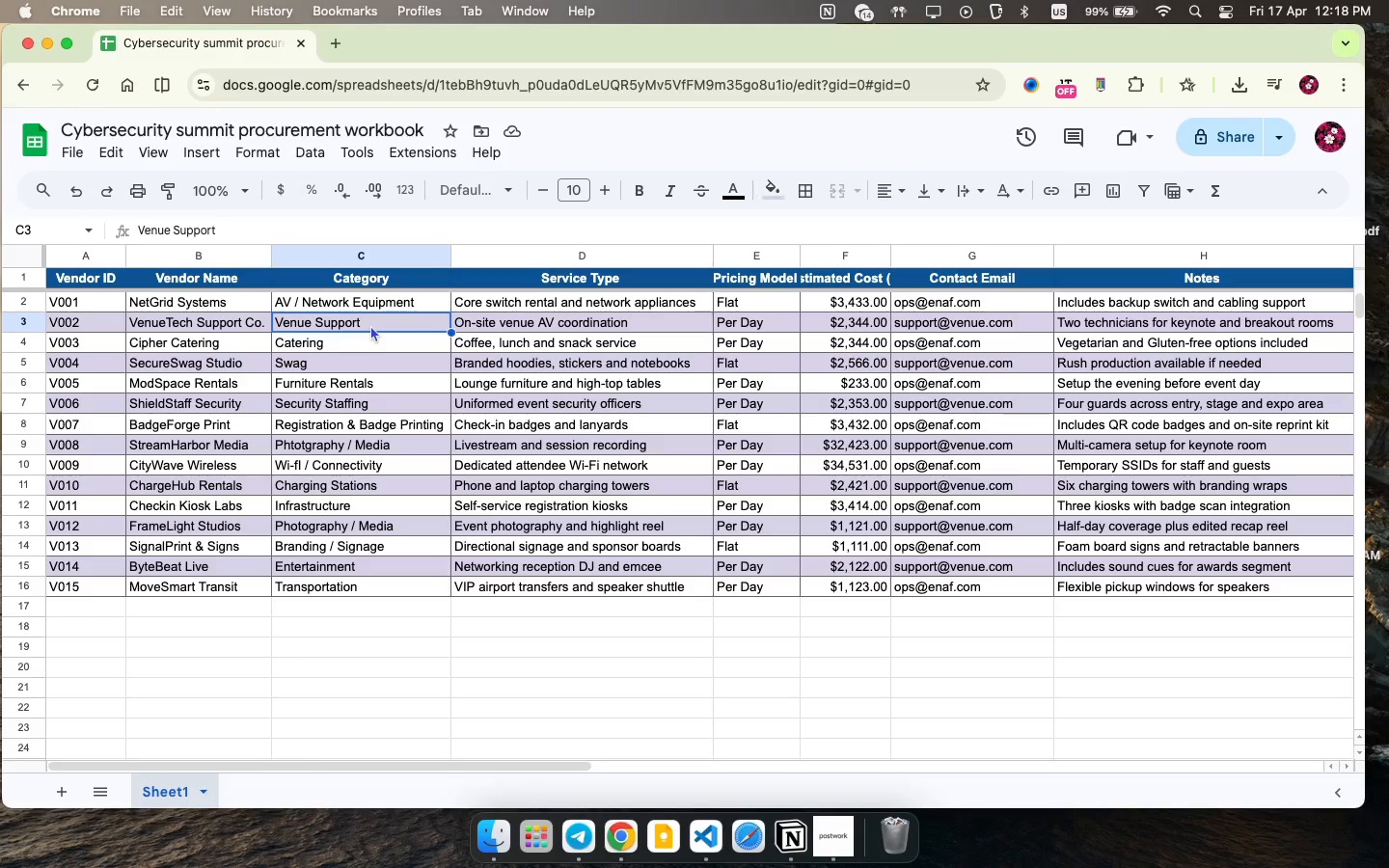 
mouse_move([208, 773])
 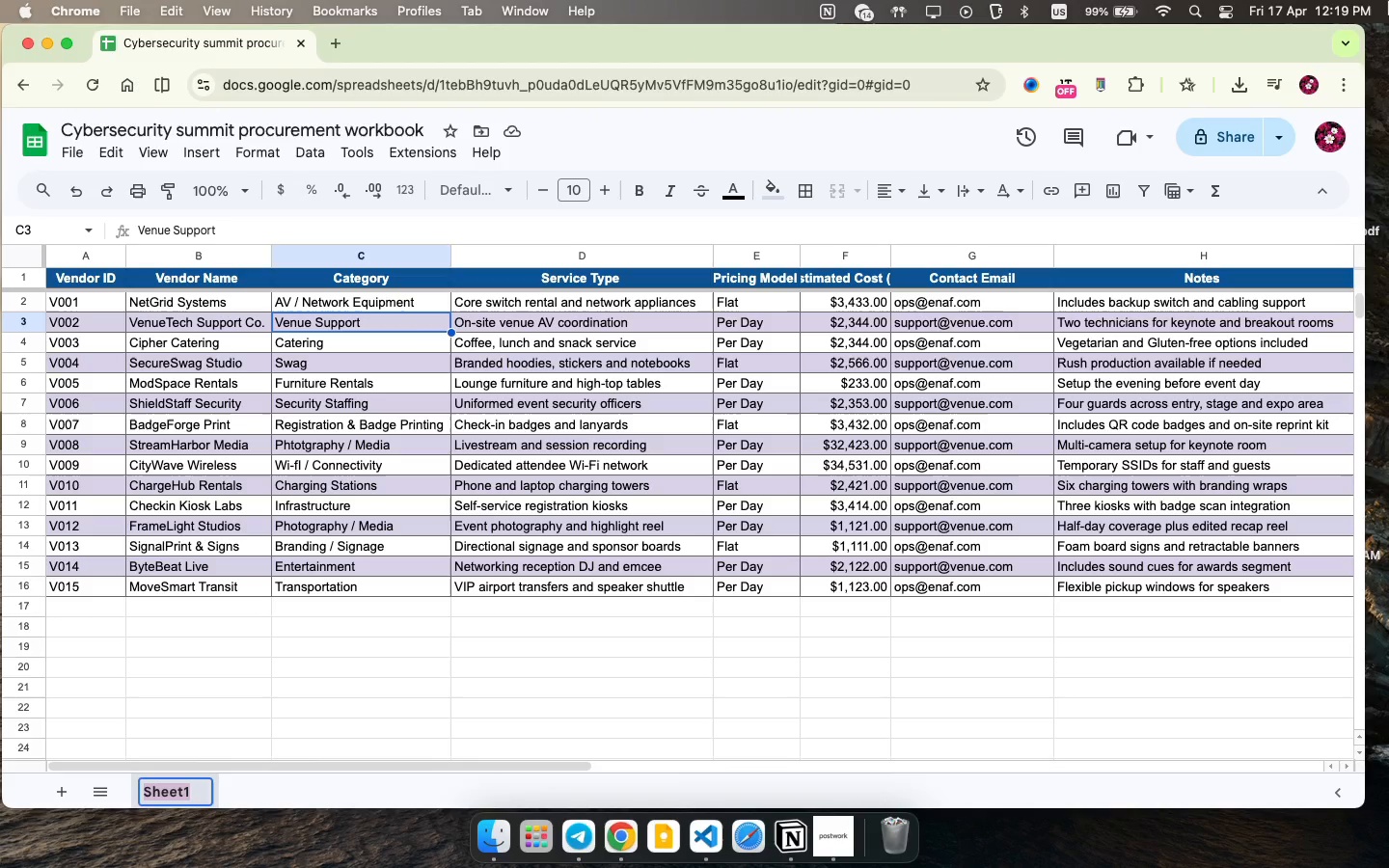 
type(Vendor Databas)
key(Backspace)
key(Backspace)
type(se)
key(Backspace)
type(e )
 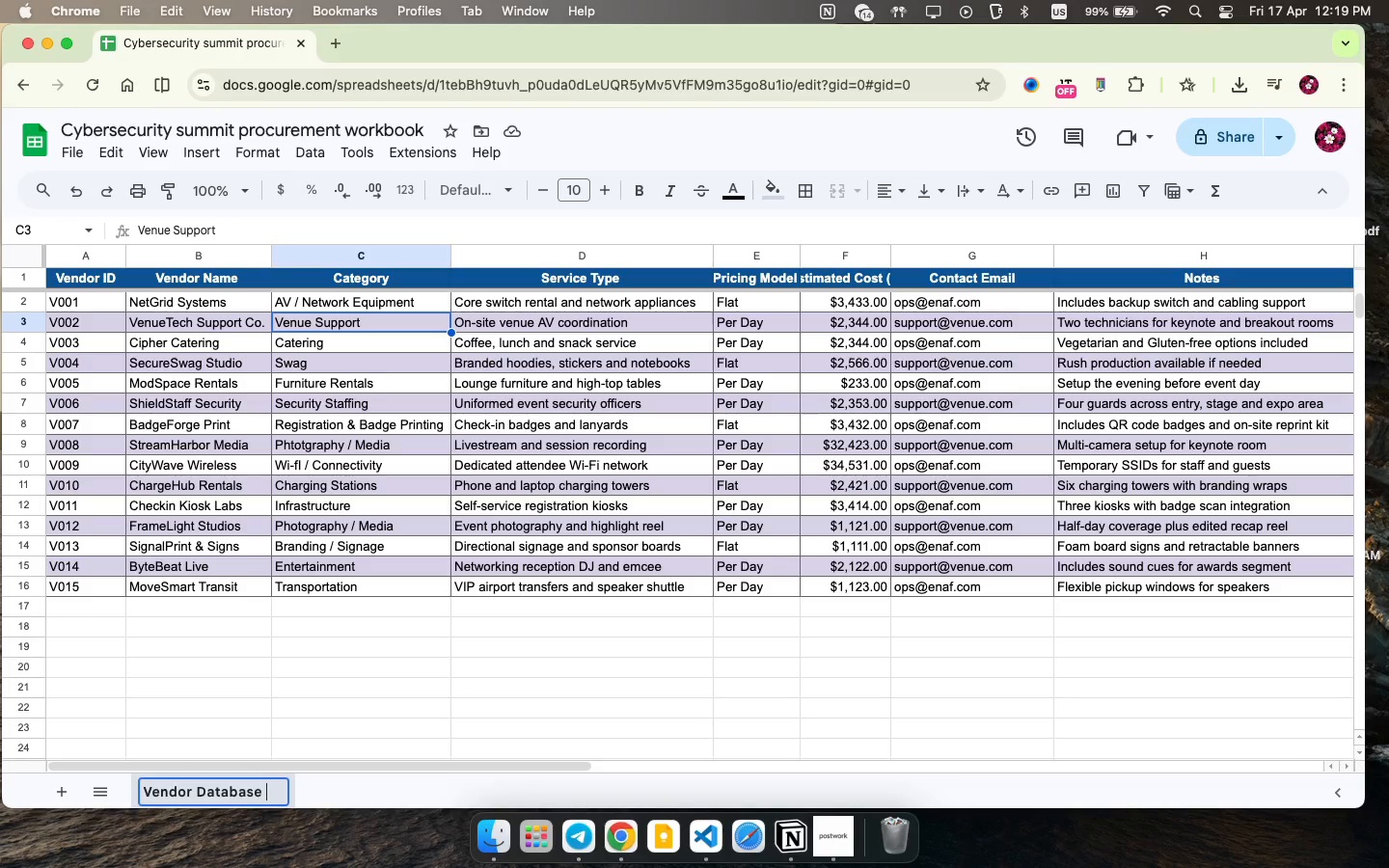 
wait(7.77)
 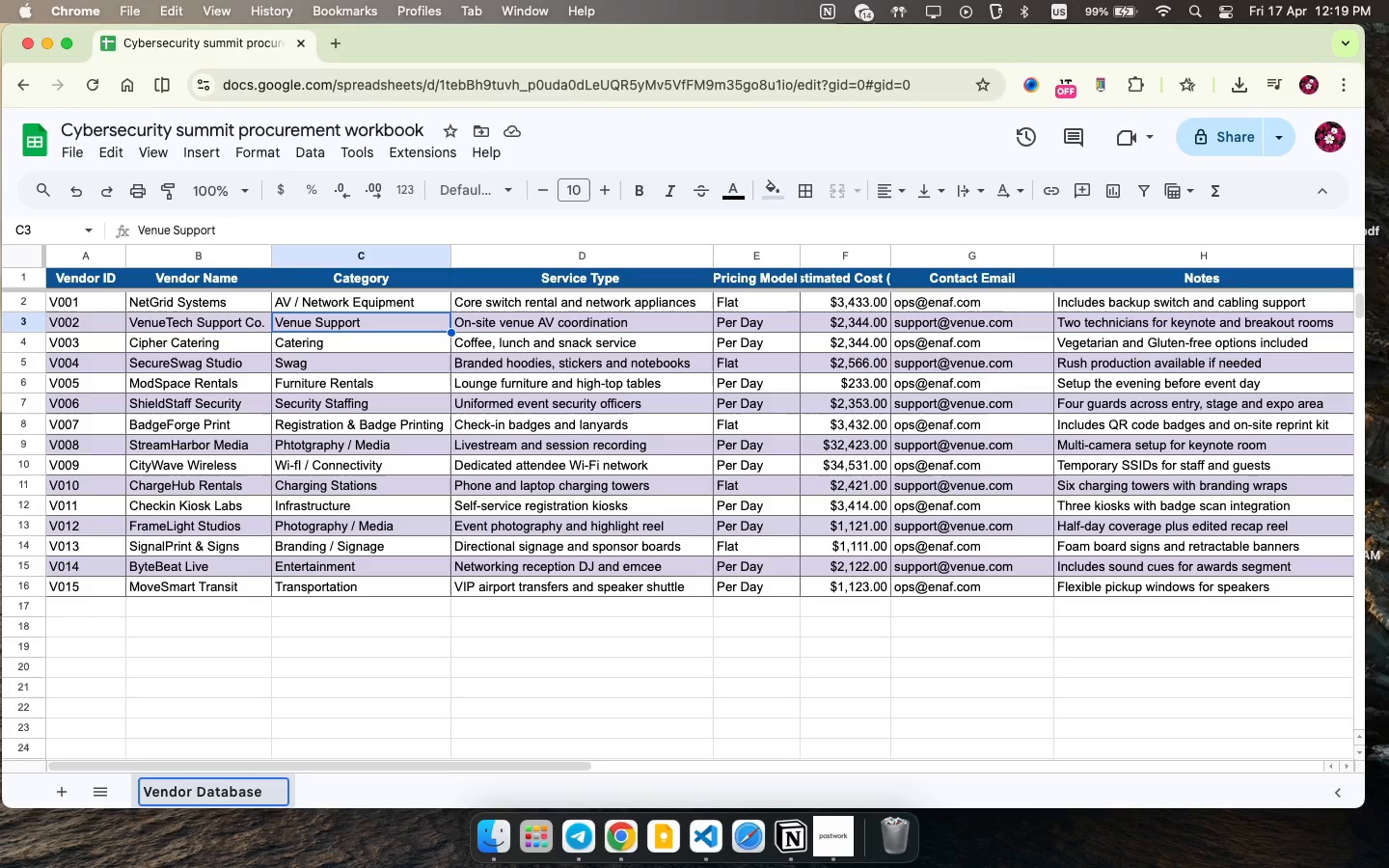 
left_click([100, 796])
 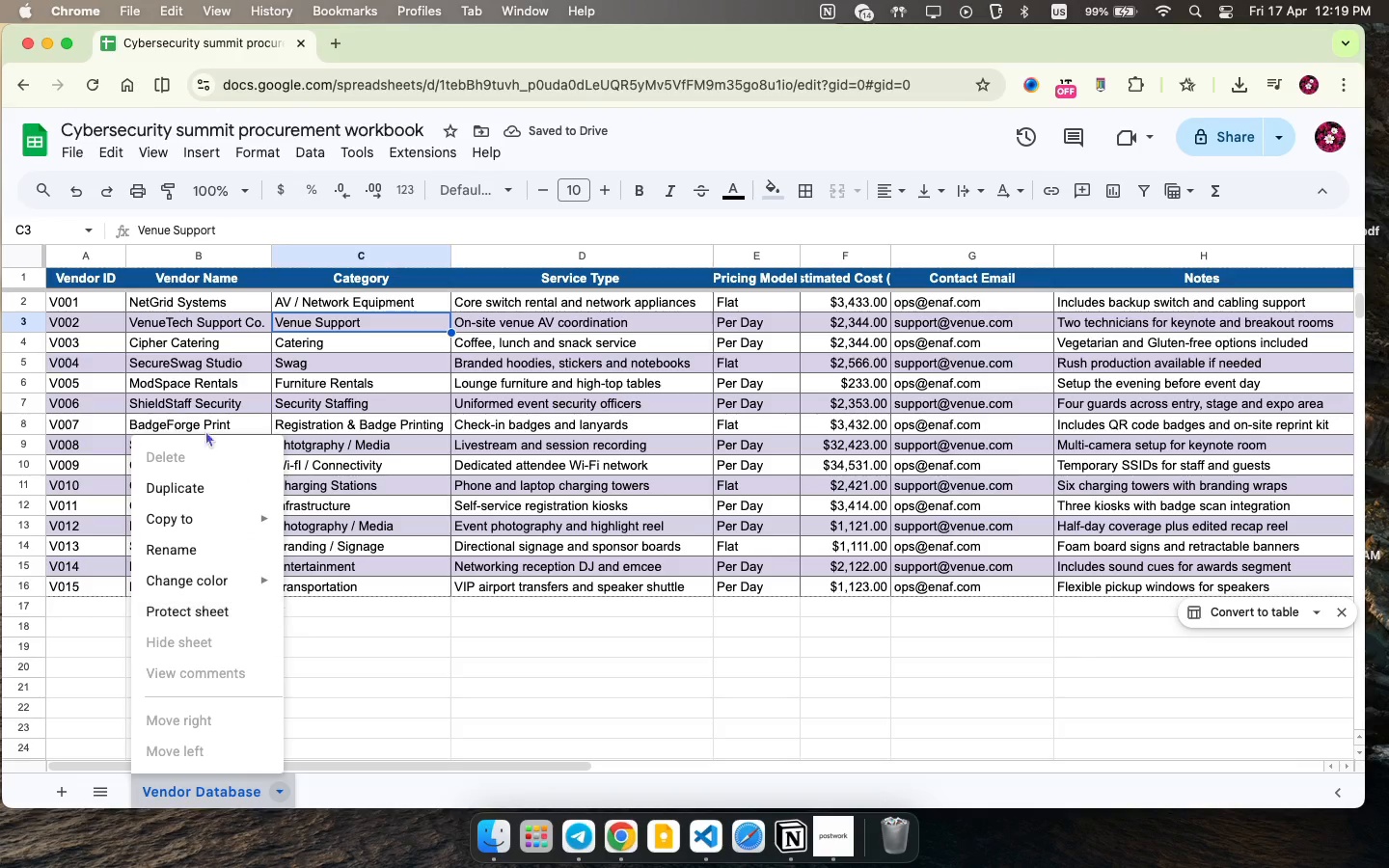 
mouse_move([266, 572])
 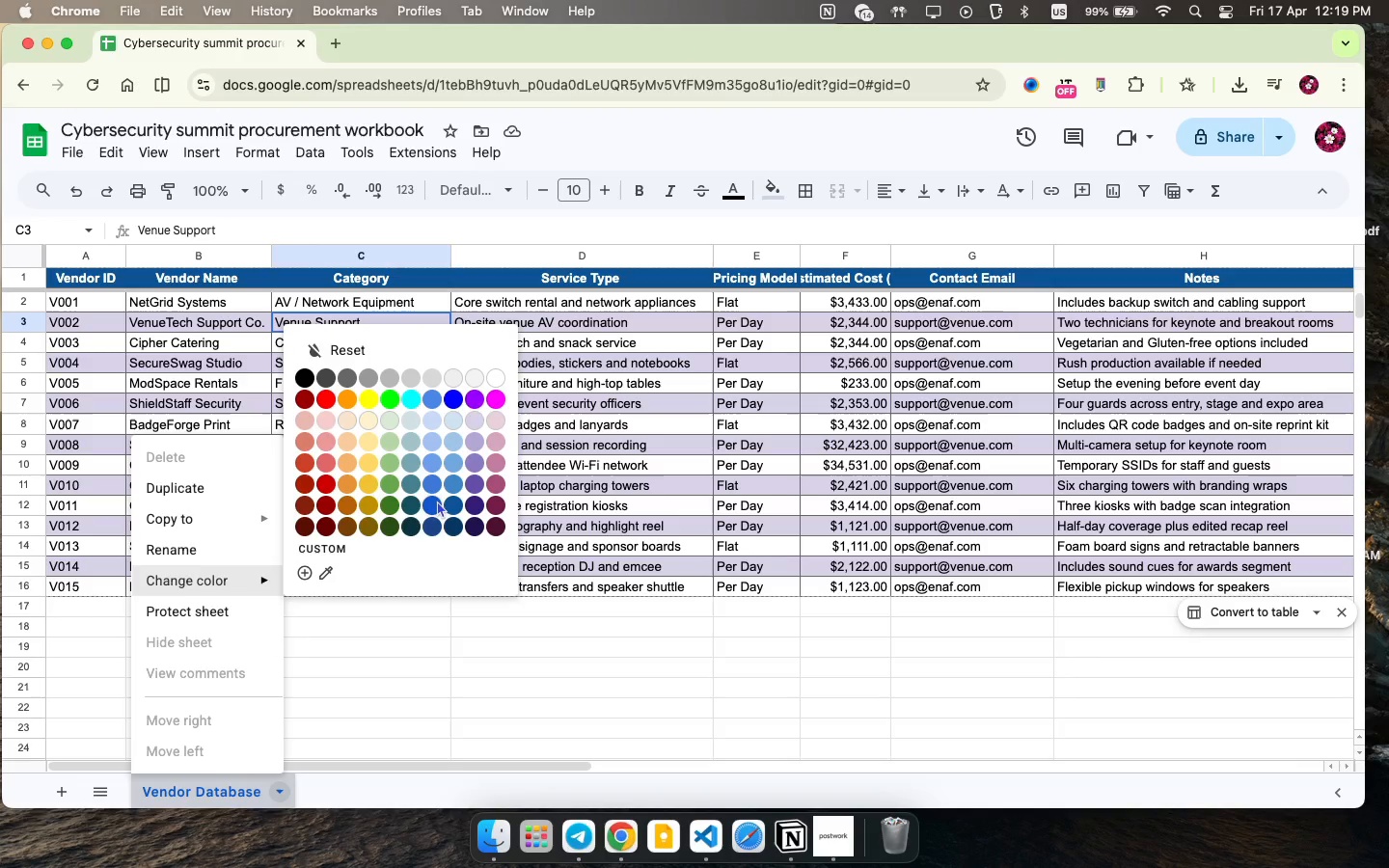 
left_click([435, 501])
 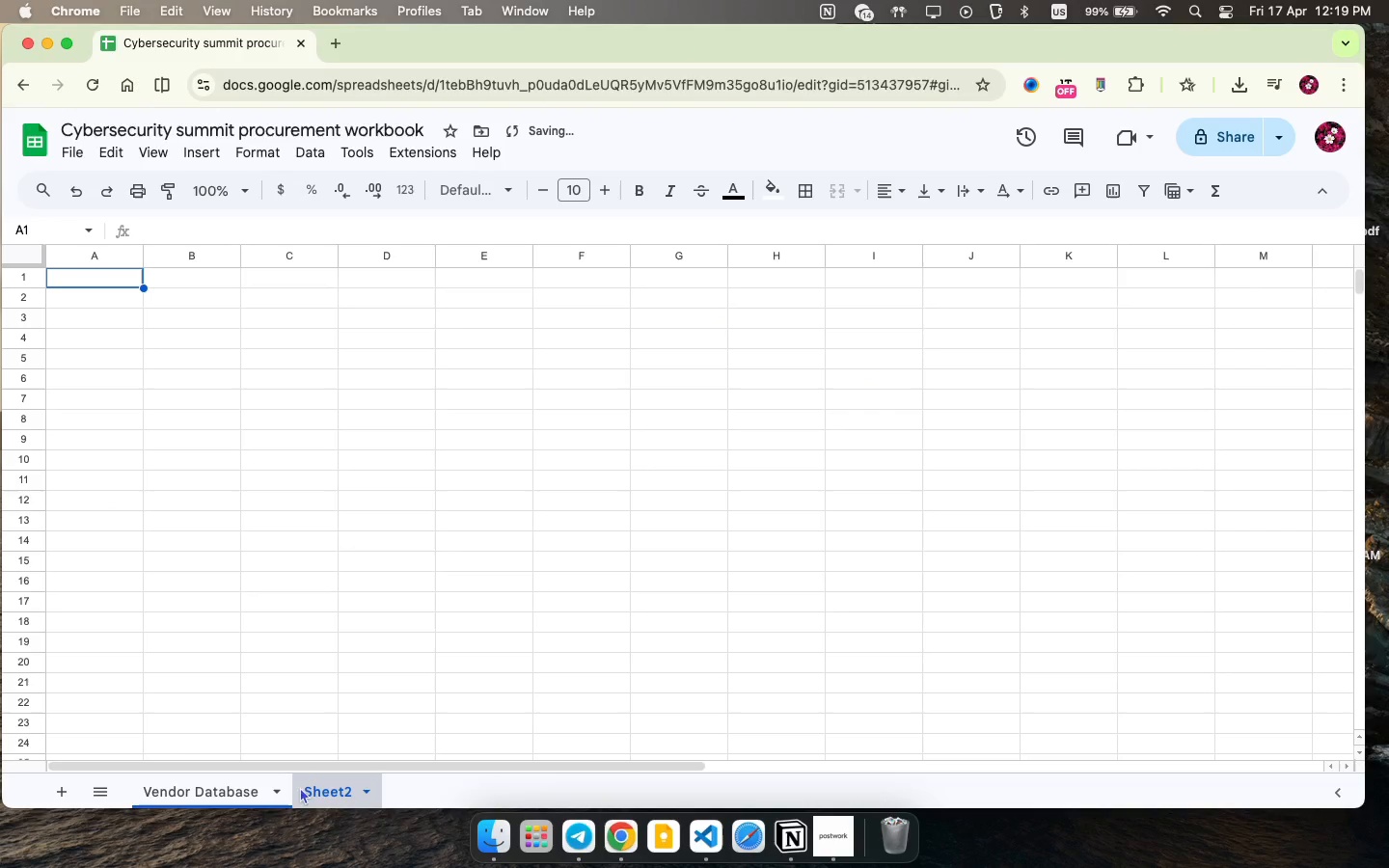 
double_click([317, 785])
 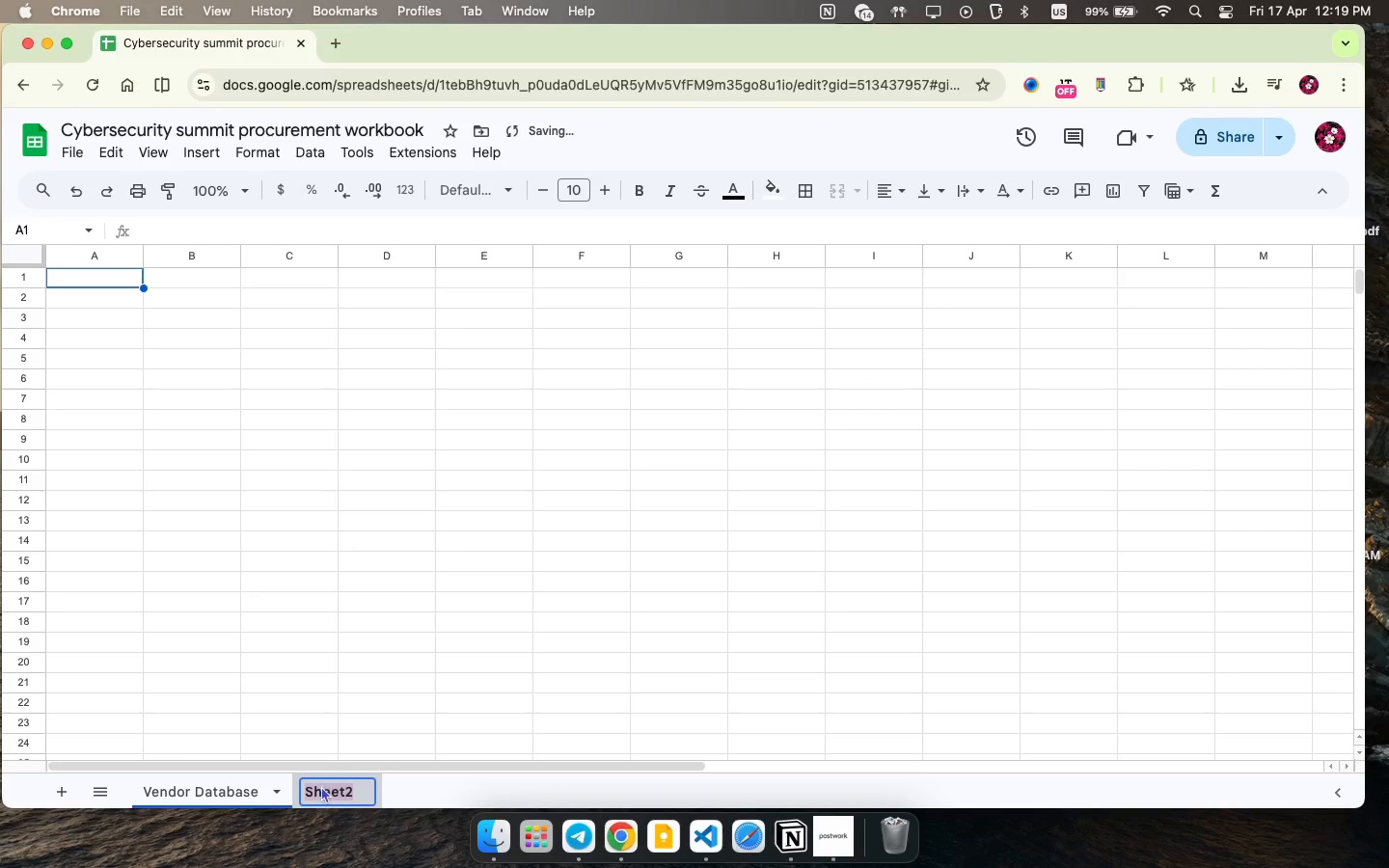 
type(Procurement Tracker)
 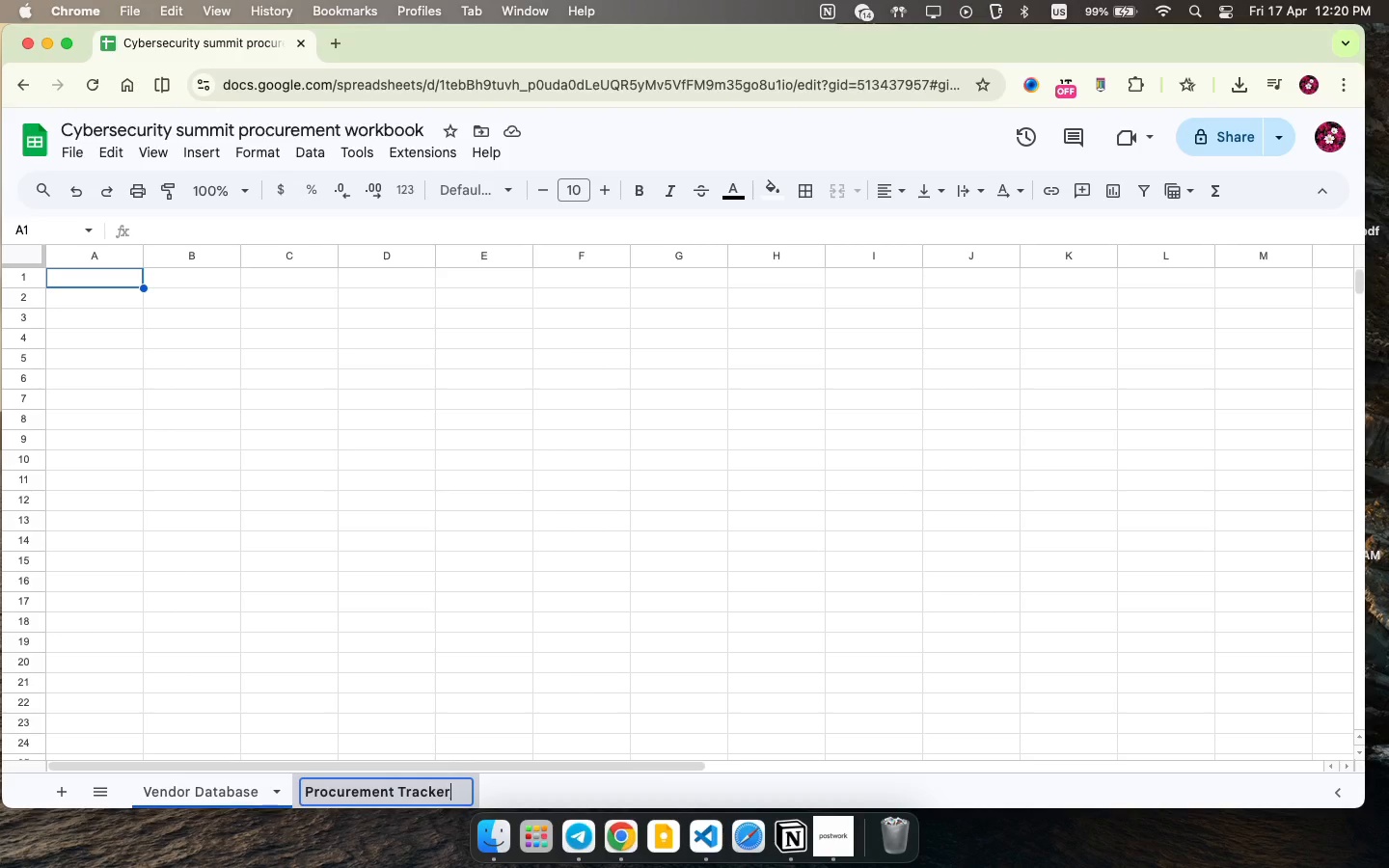 
wait(31.14)
 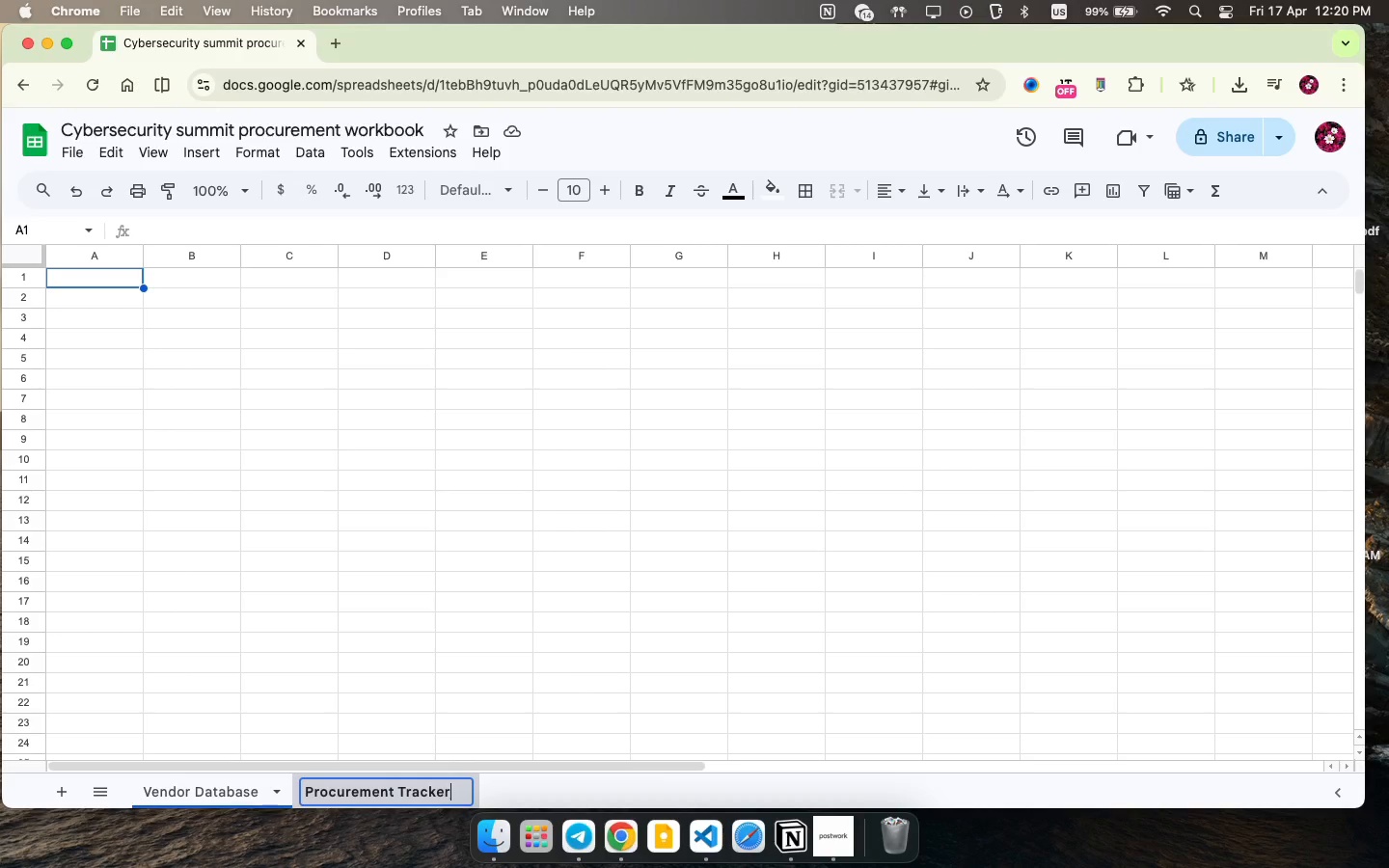 
left_click([209, 790])
 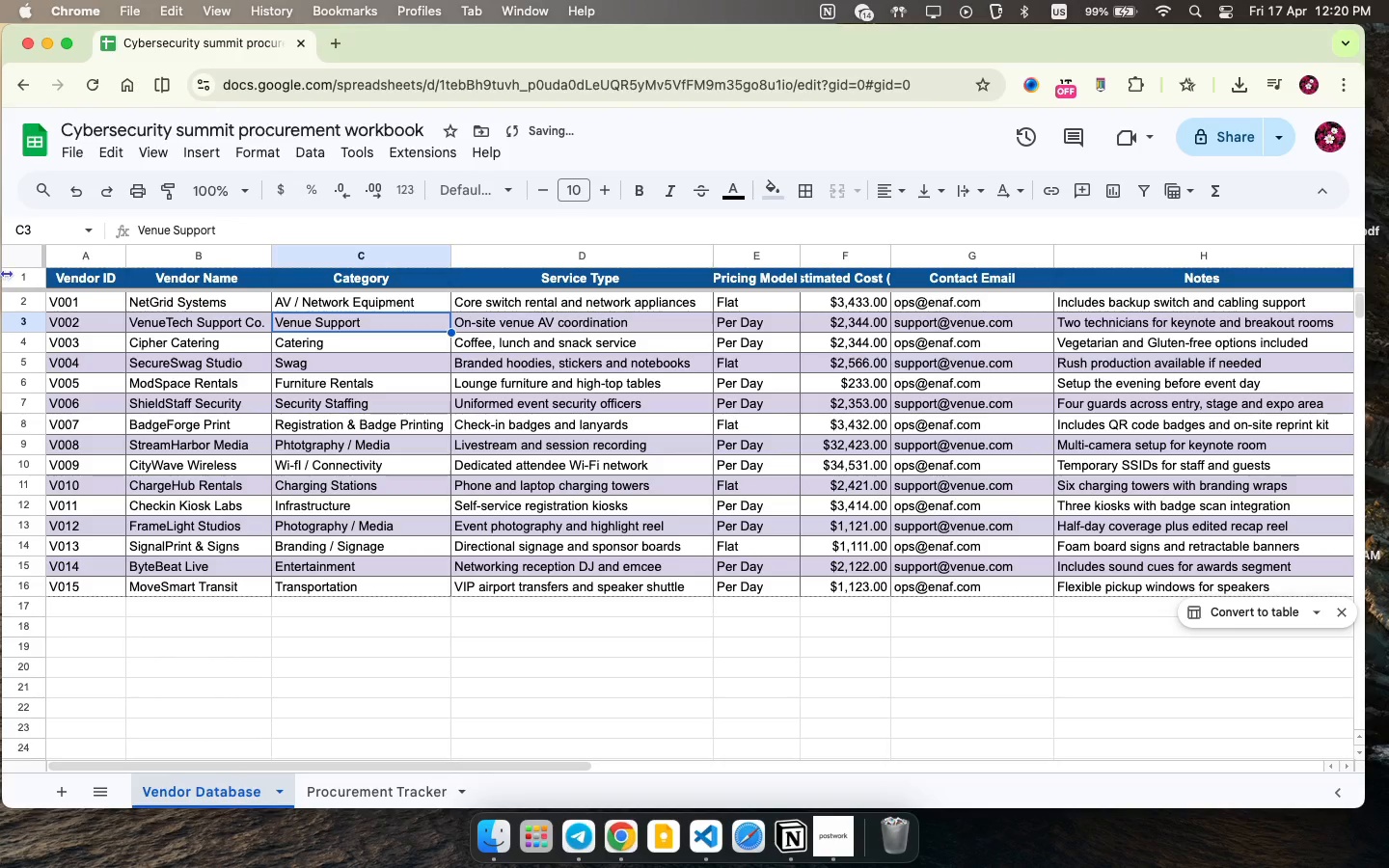 
left_click([16, 278])
 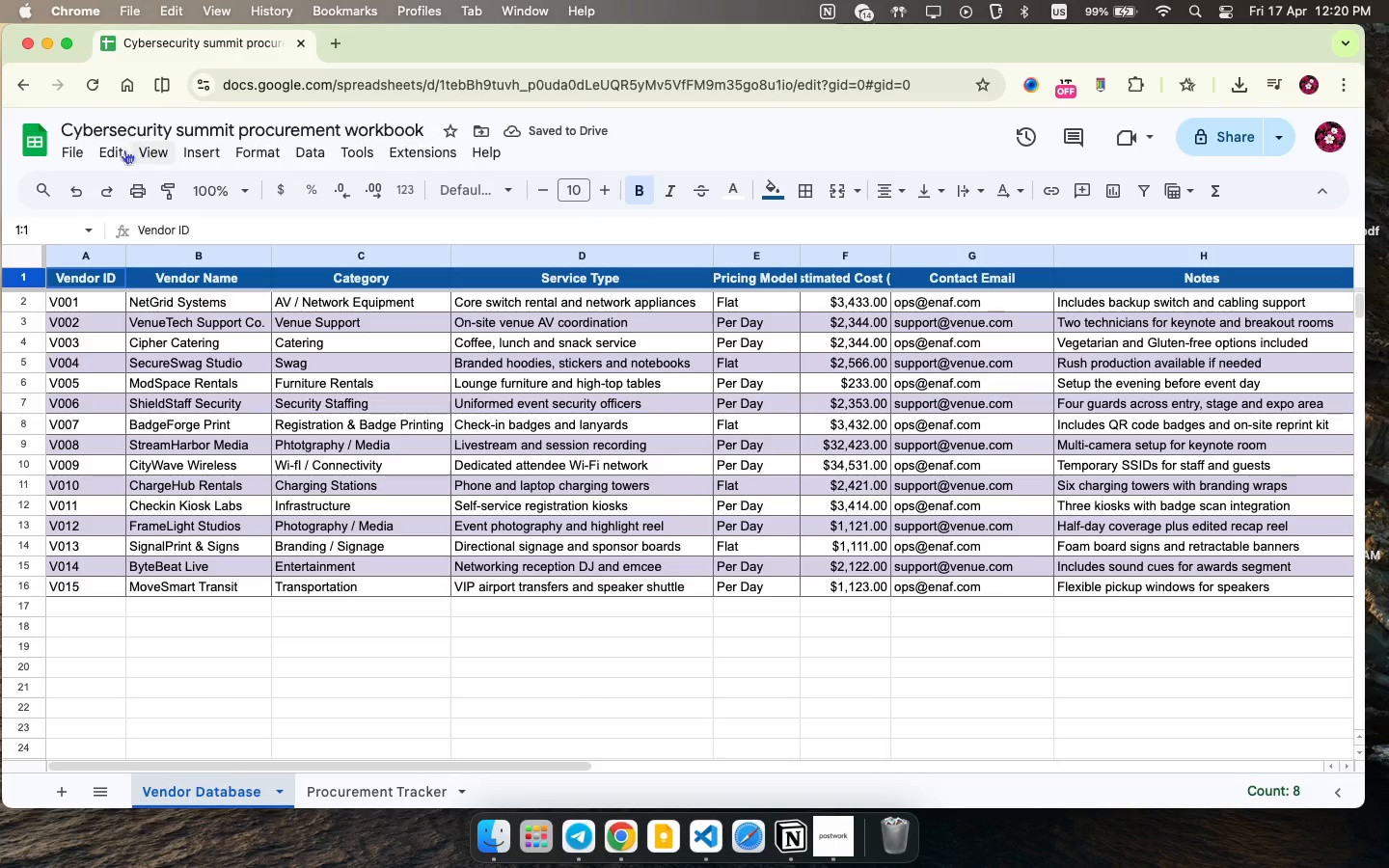 
left_click([110, 150])
 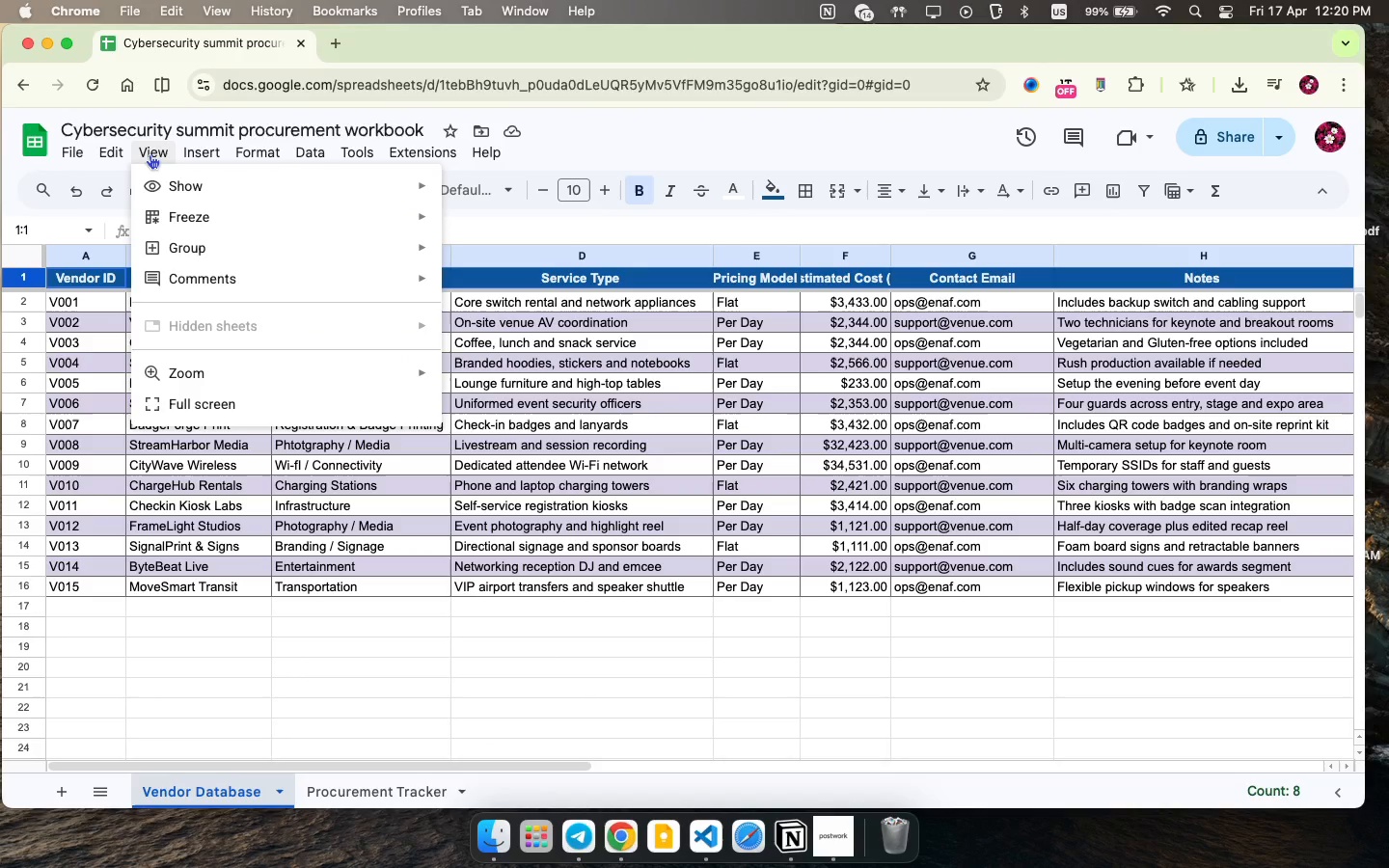 
mouse_move([241, 155])
 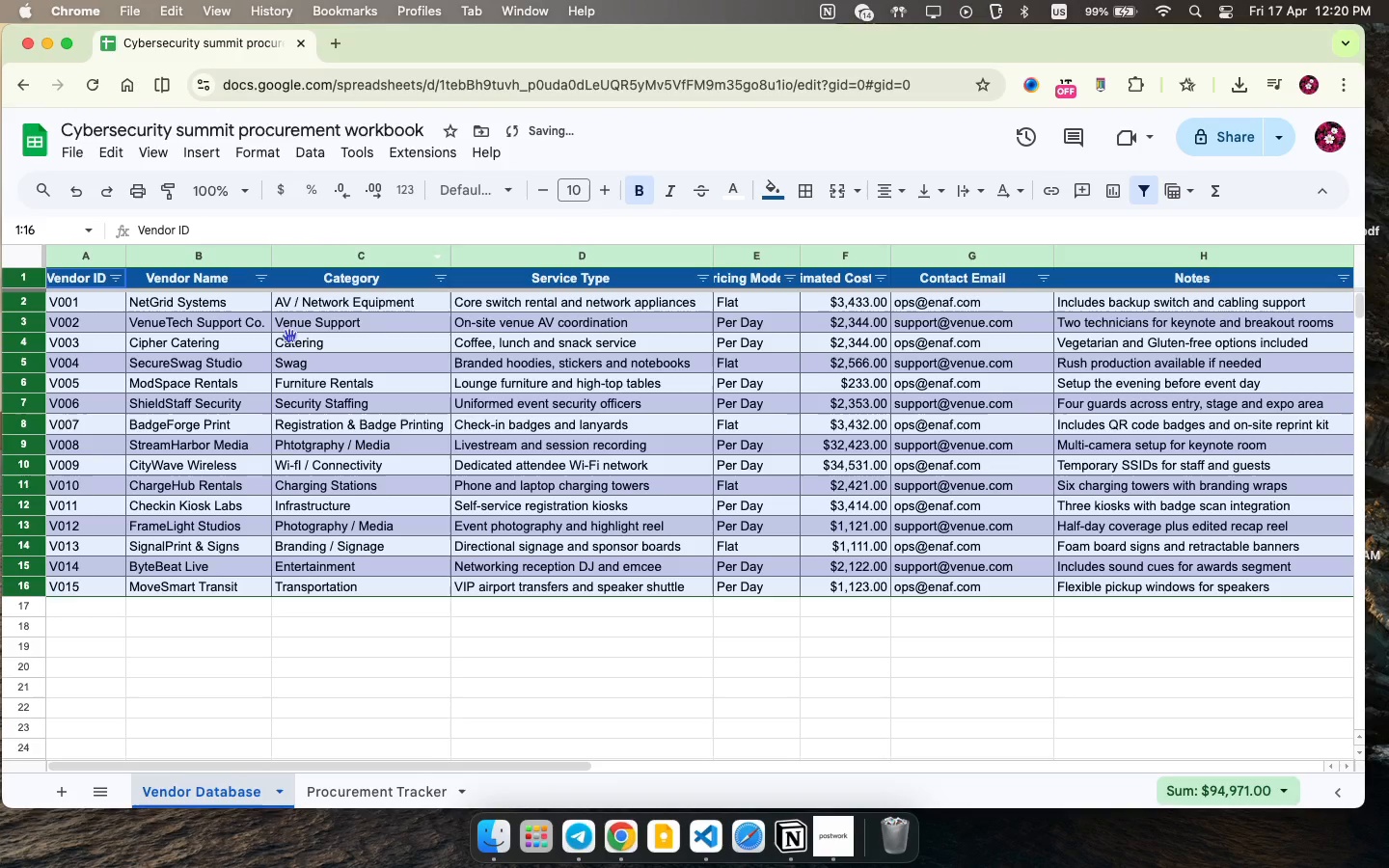 
wait(5.12)
 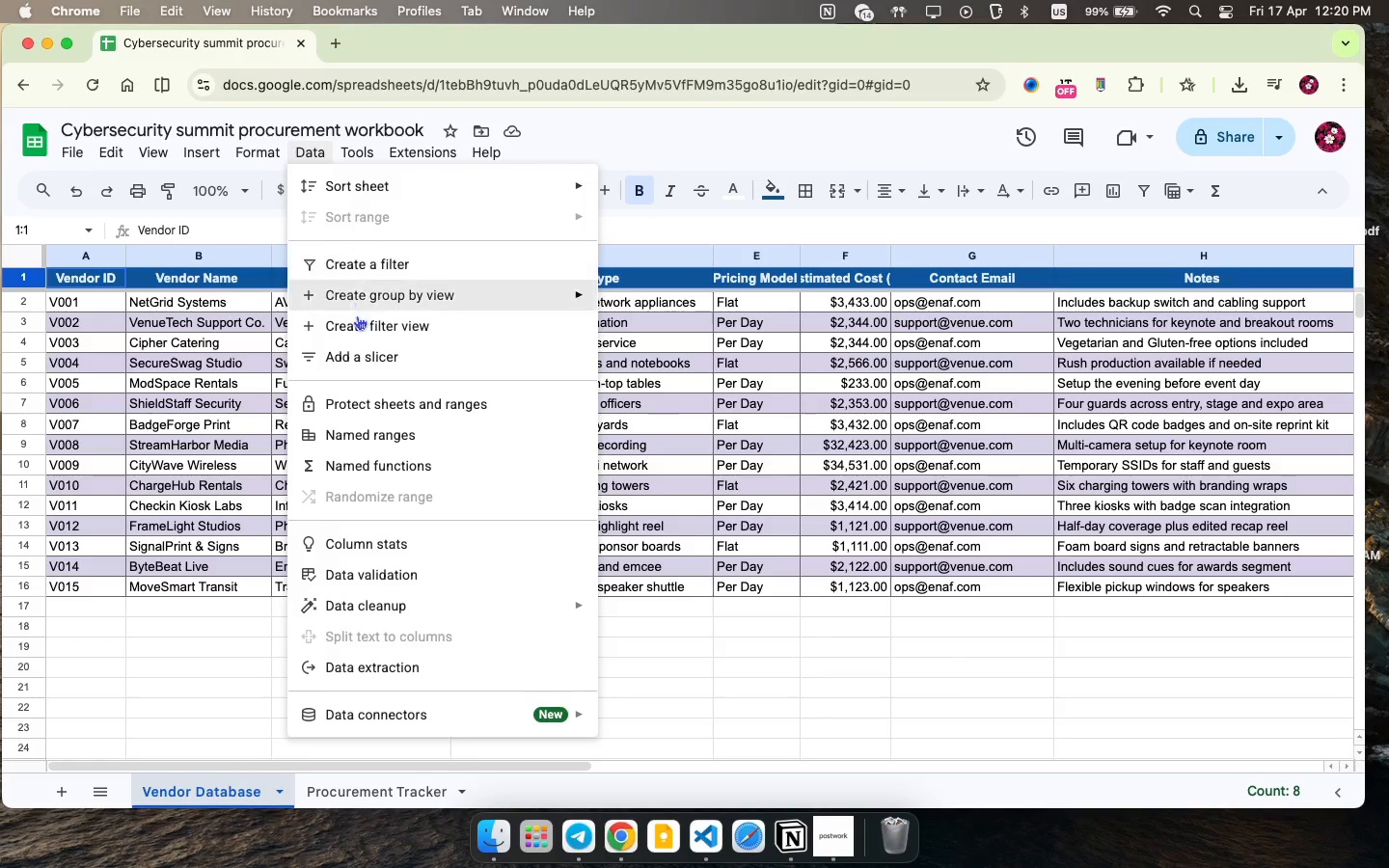 
left_click([367, 789])
 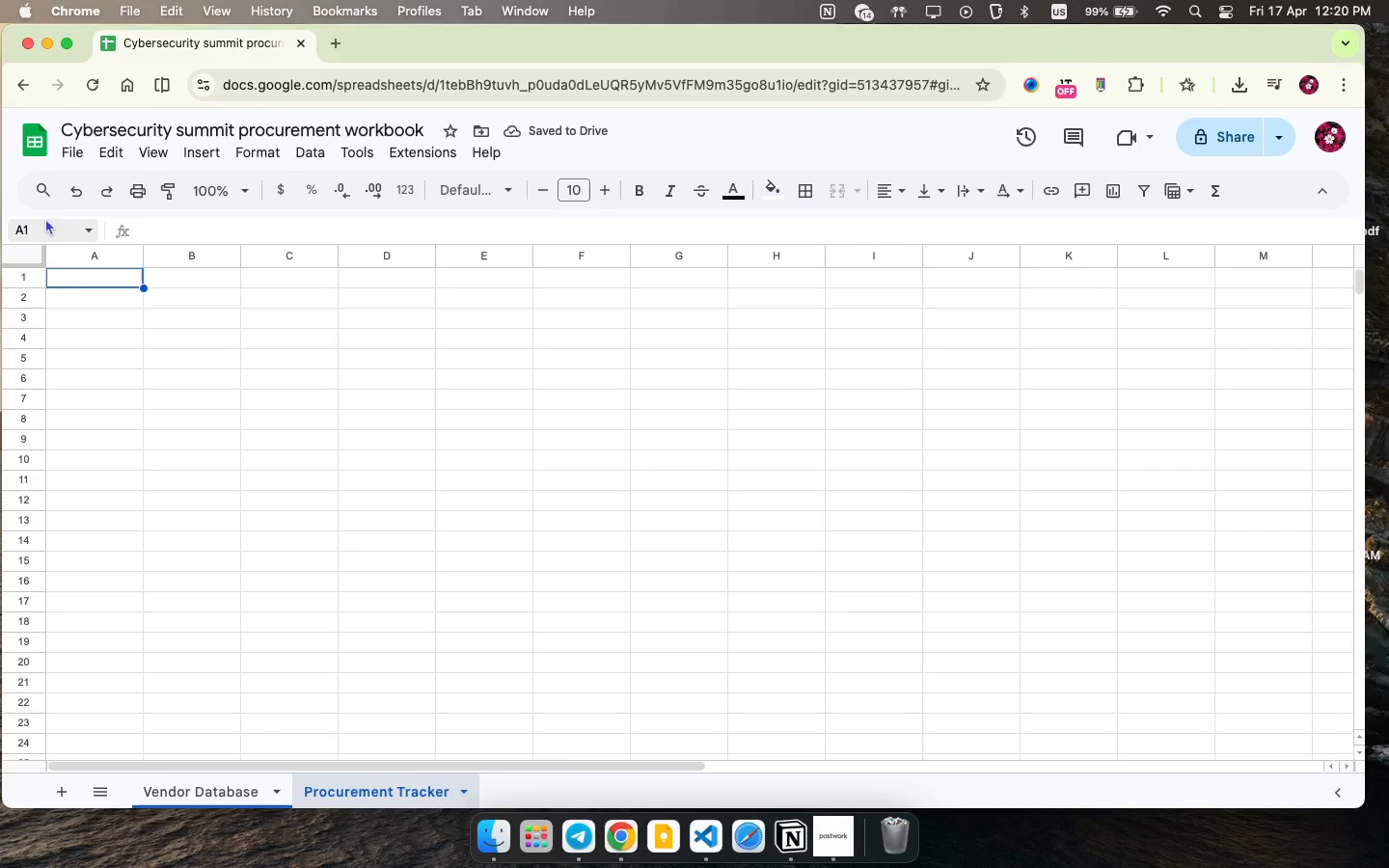 
left_click([87, 281])
 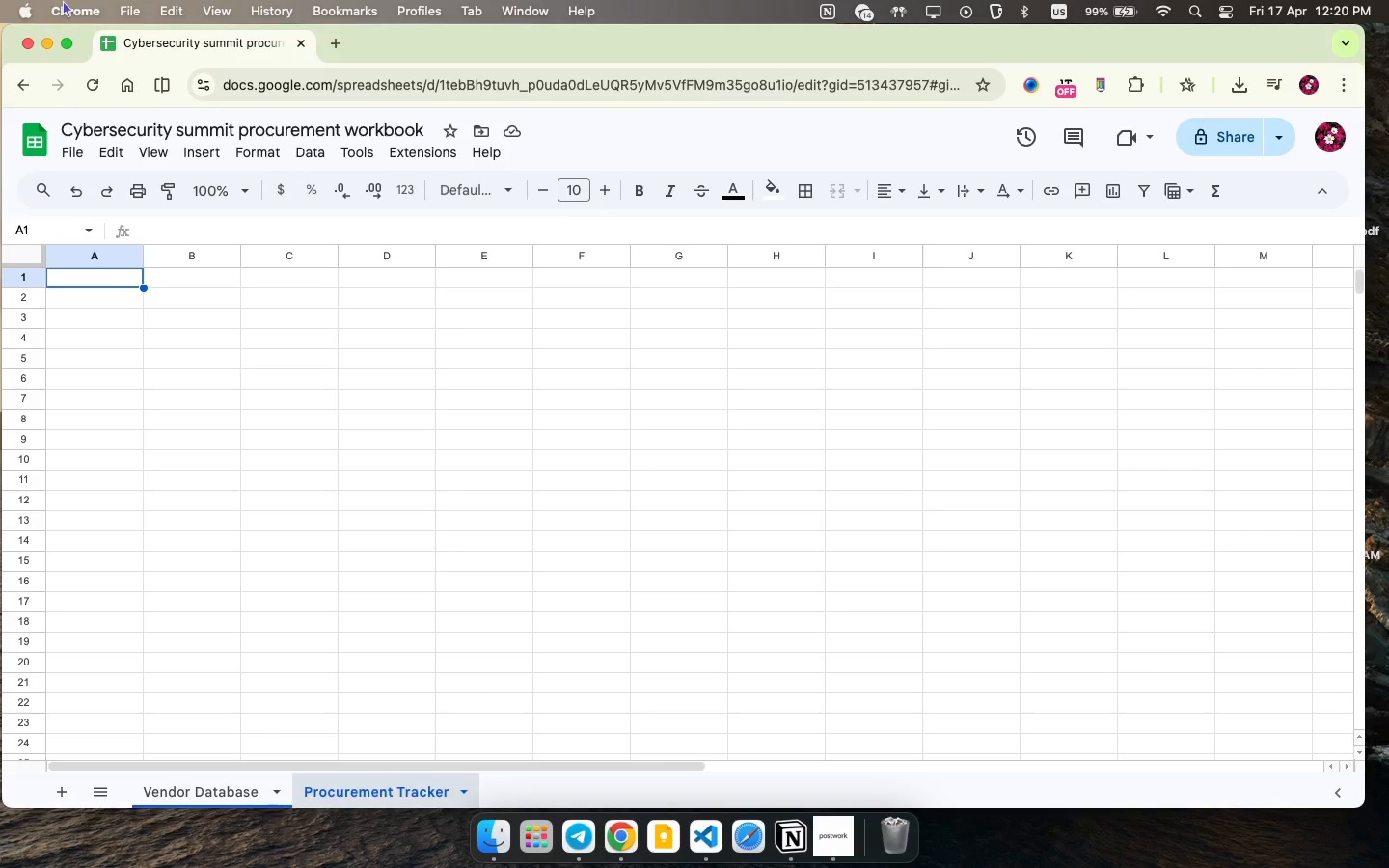 
type(Vendor ID )
 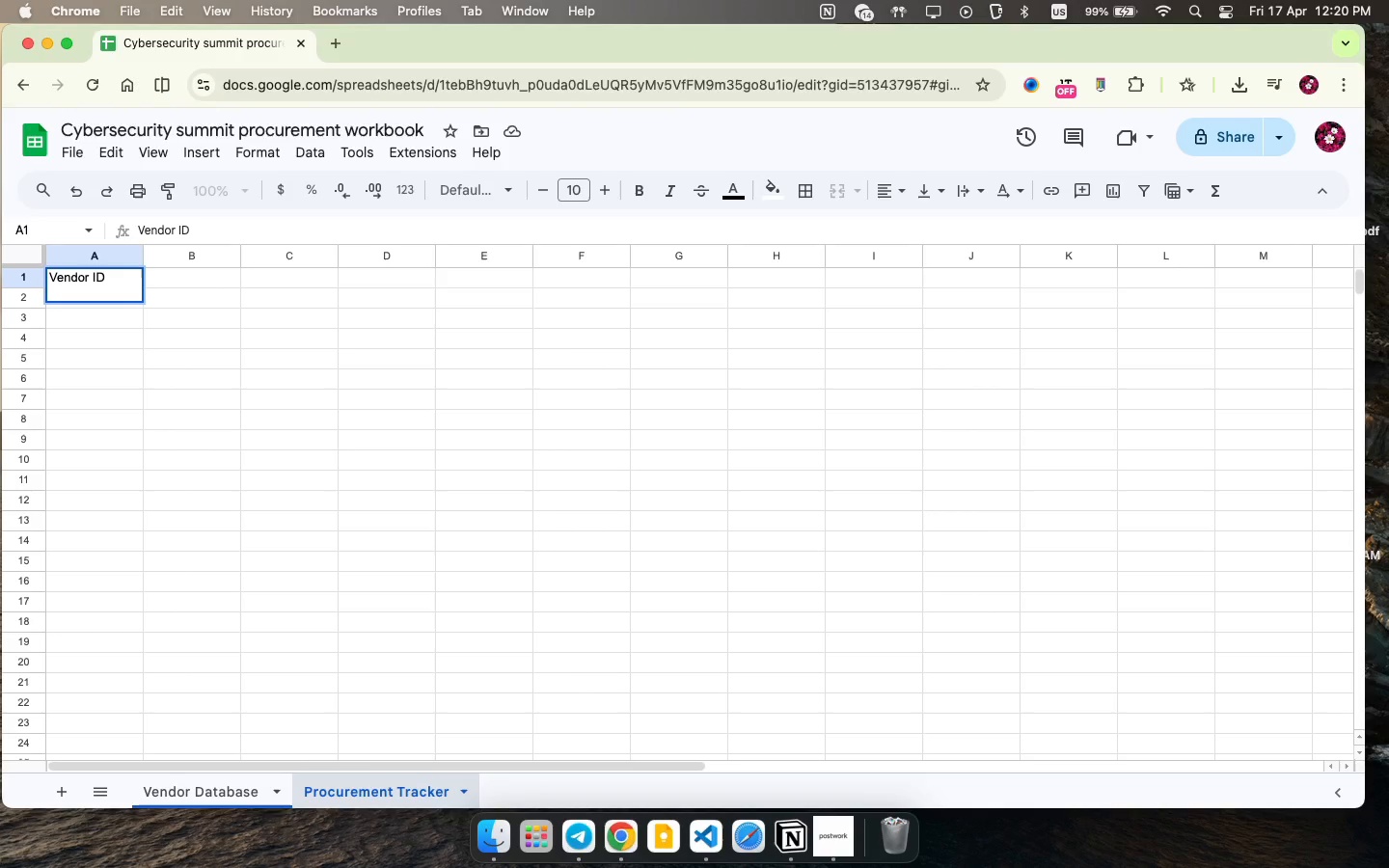 
key(ArrowRight)
 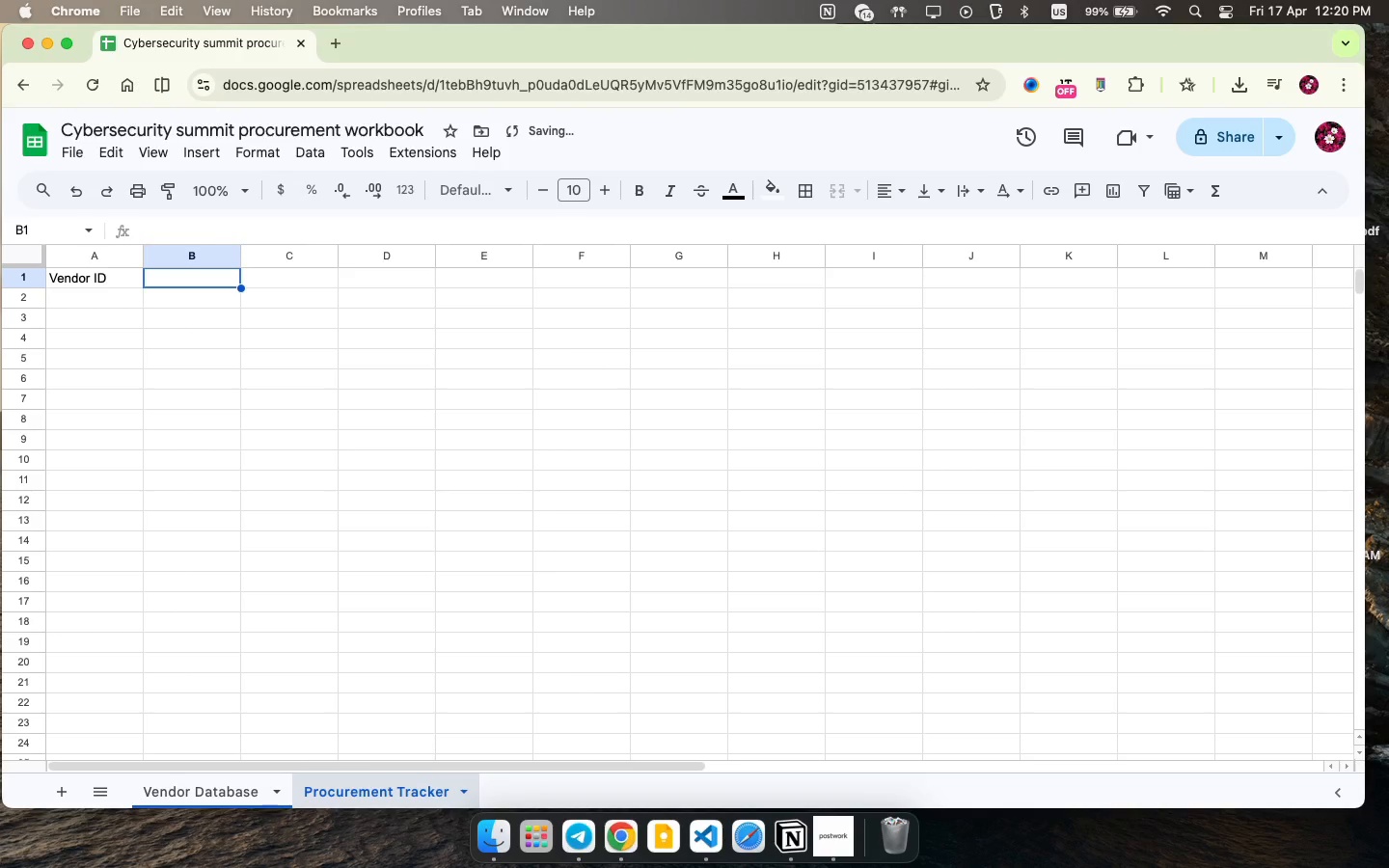 
type(v)
key(Backspace)
type(Veno)
key(Backspace)
type(dor Name )
 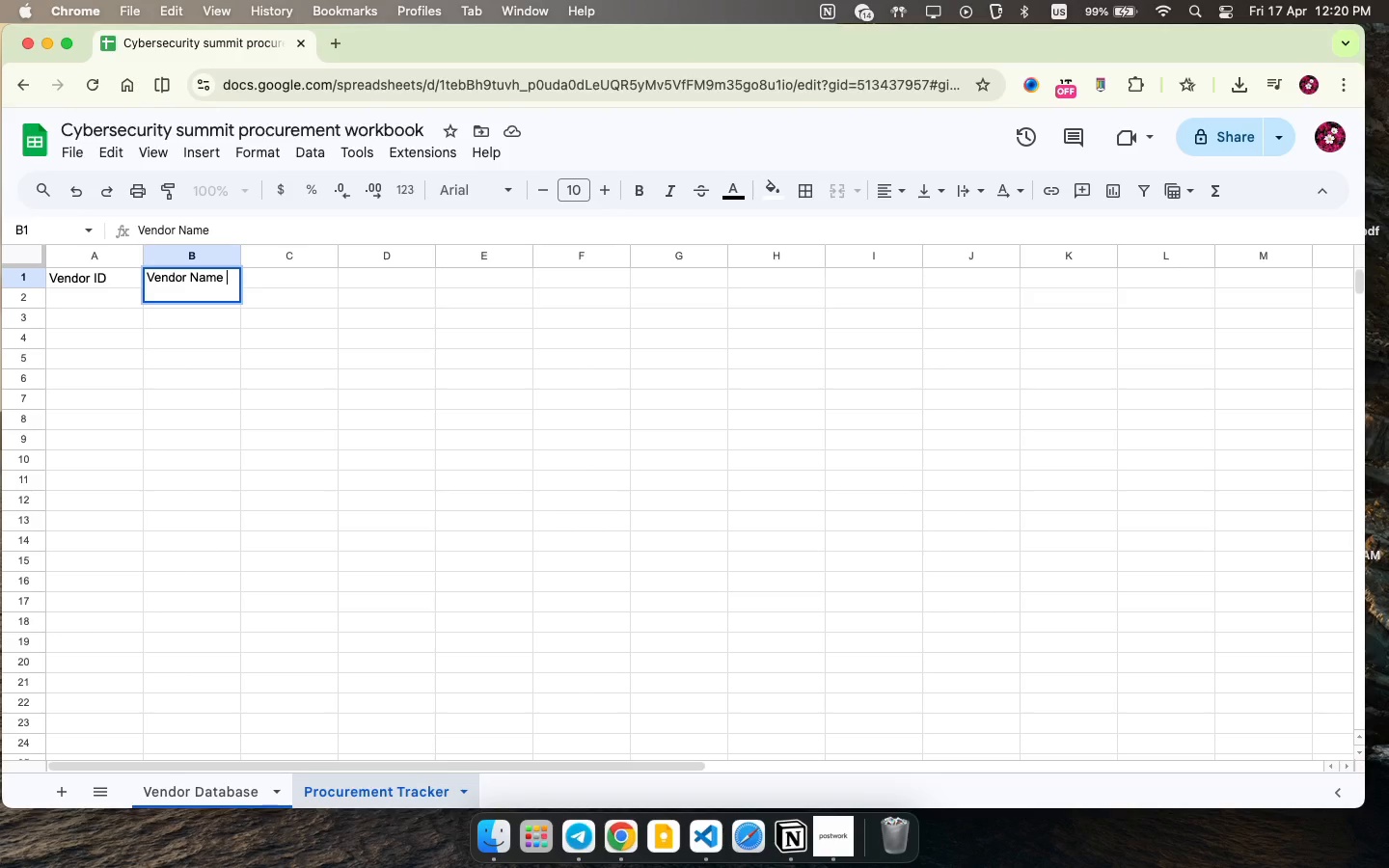 
key(ArrowRight)
 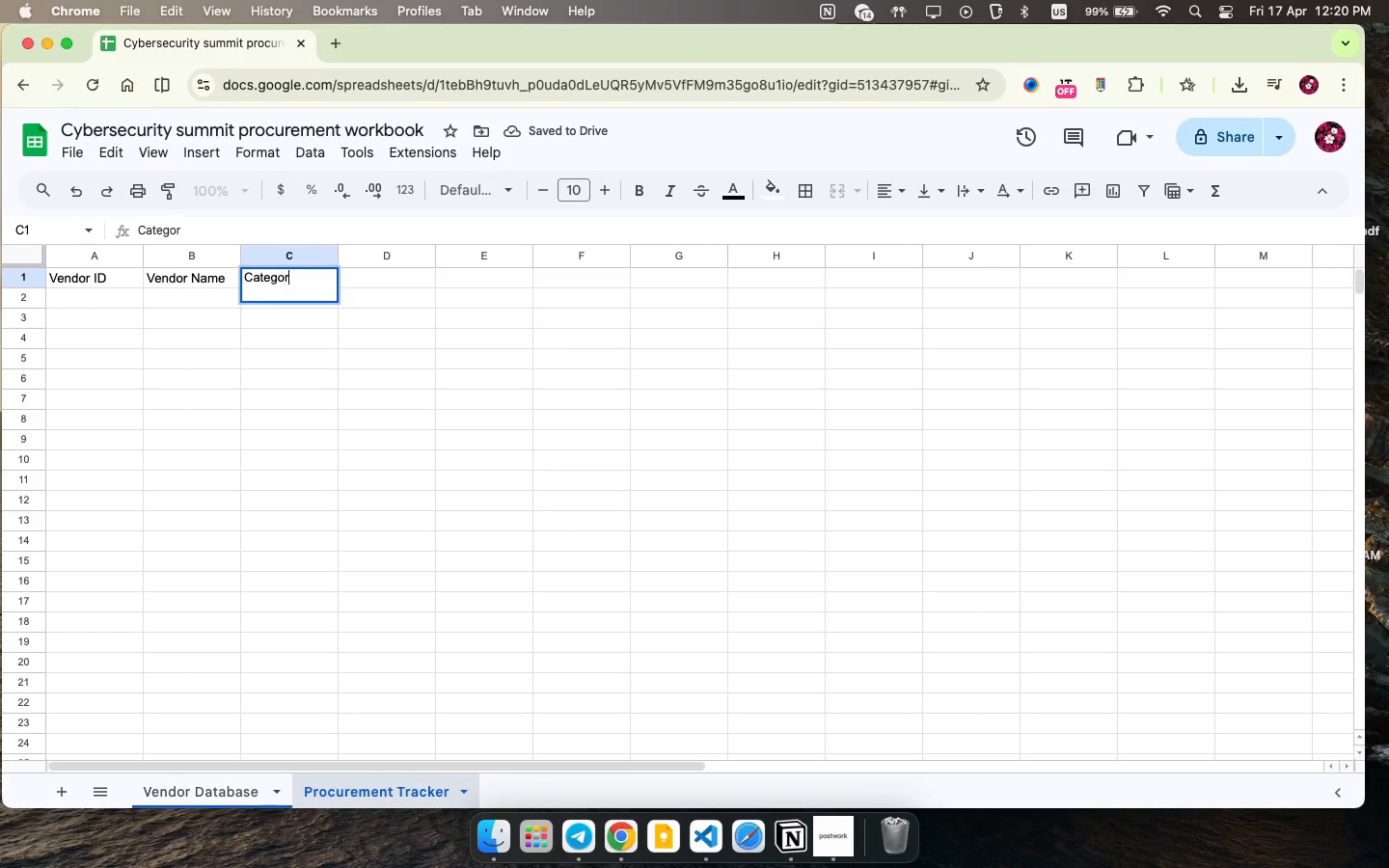 
type(Category )
 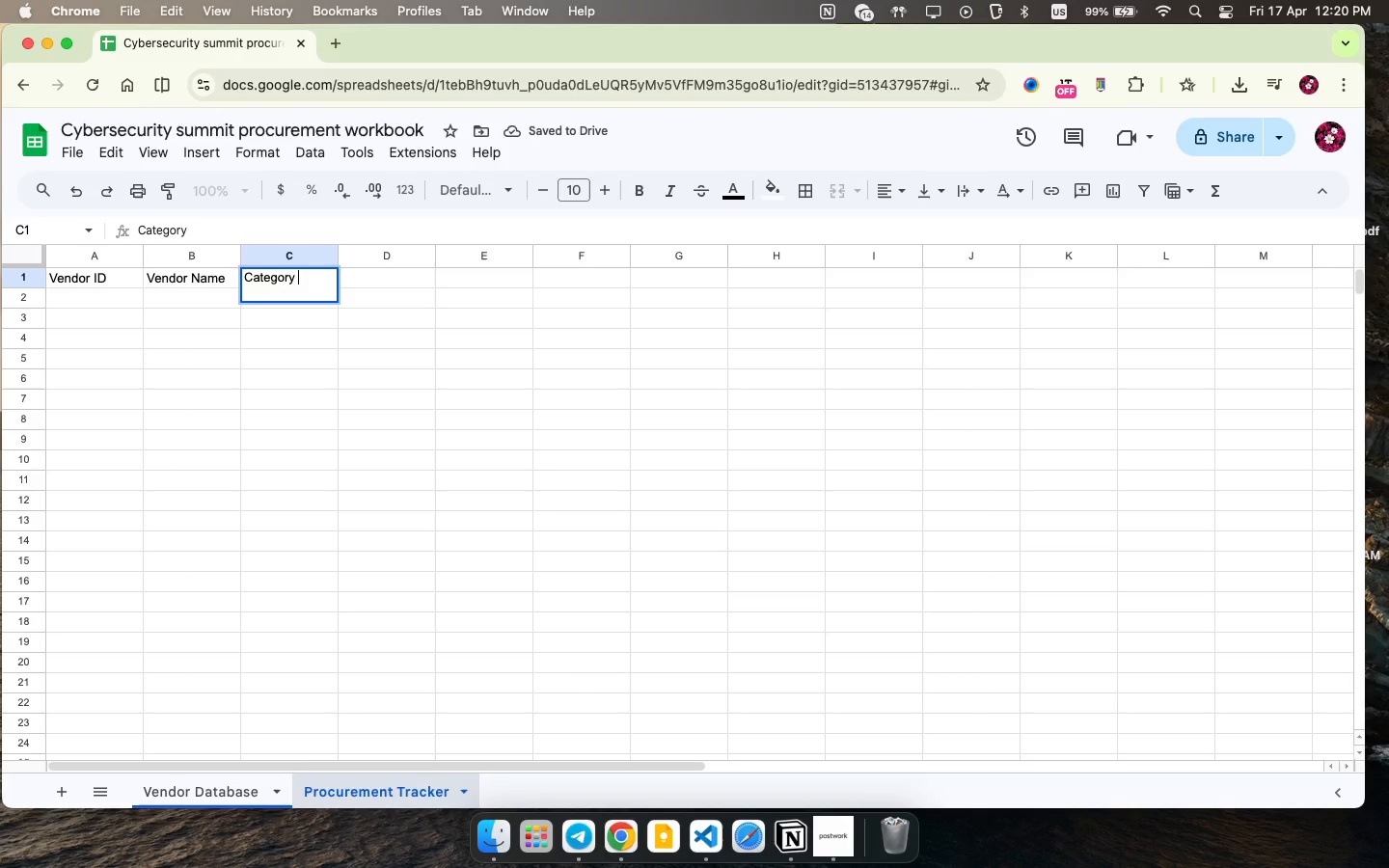 
key(ArrowRight)
 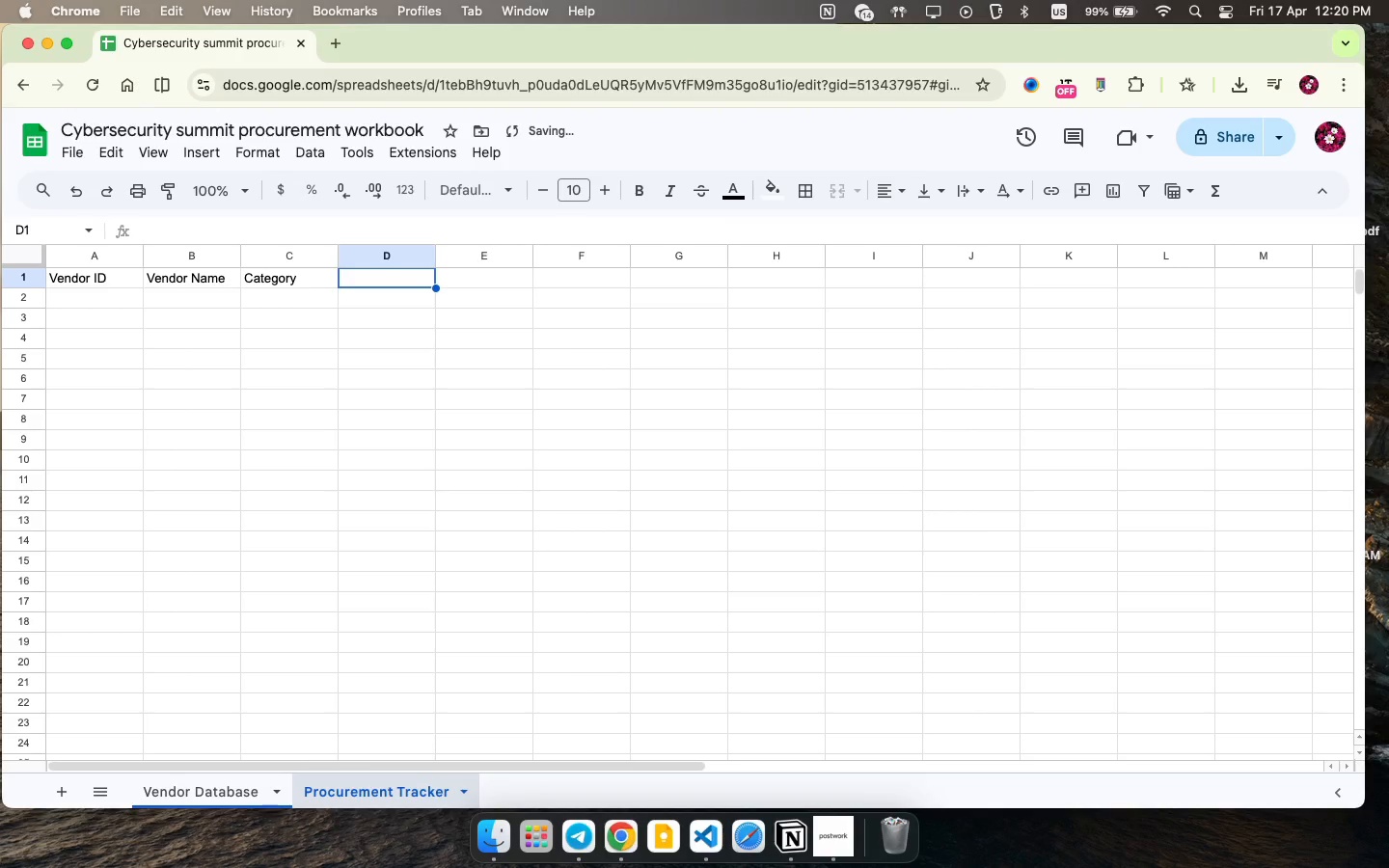 
type(SER)
 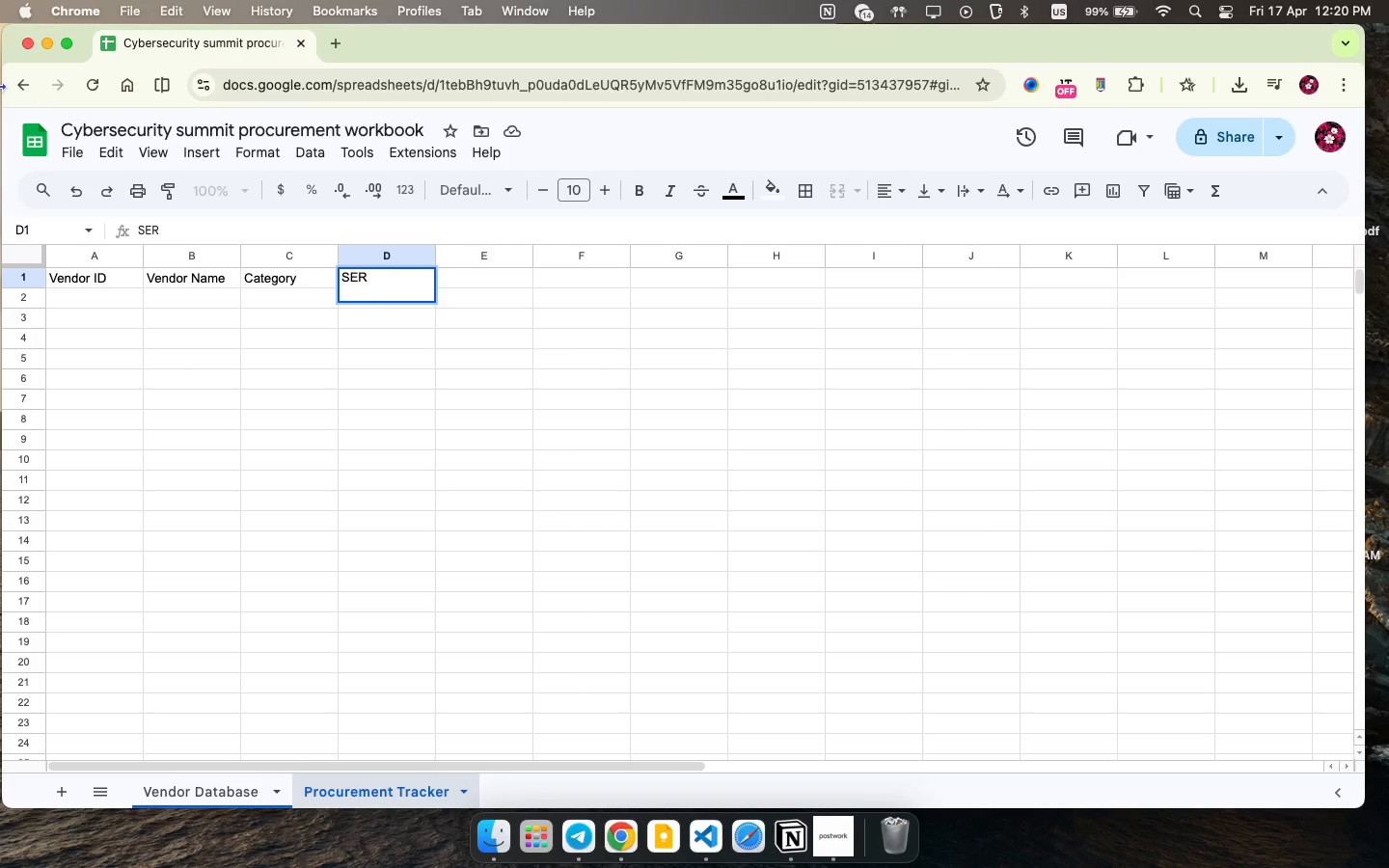 
wait(6.81)
 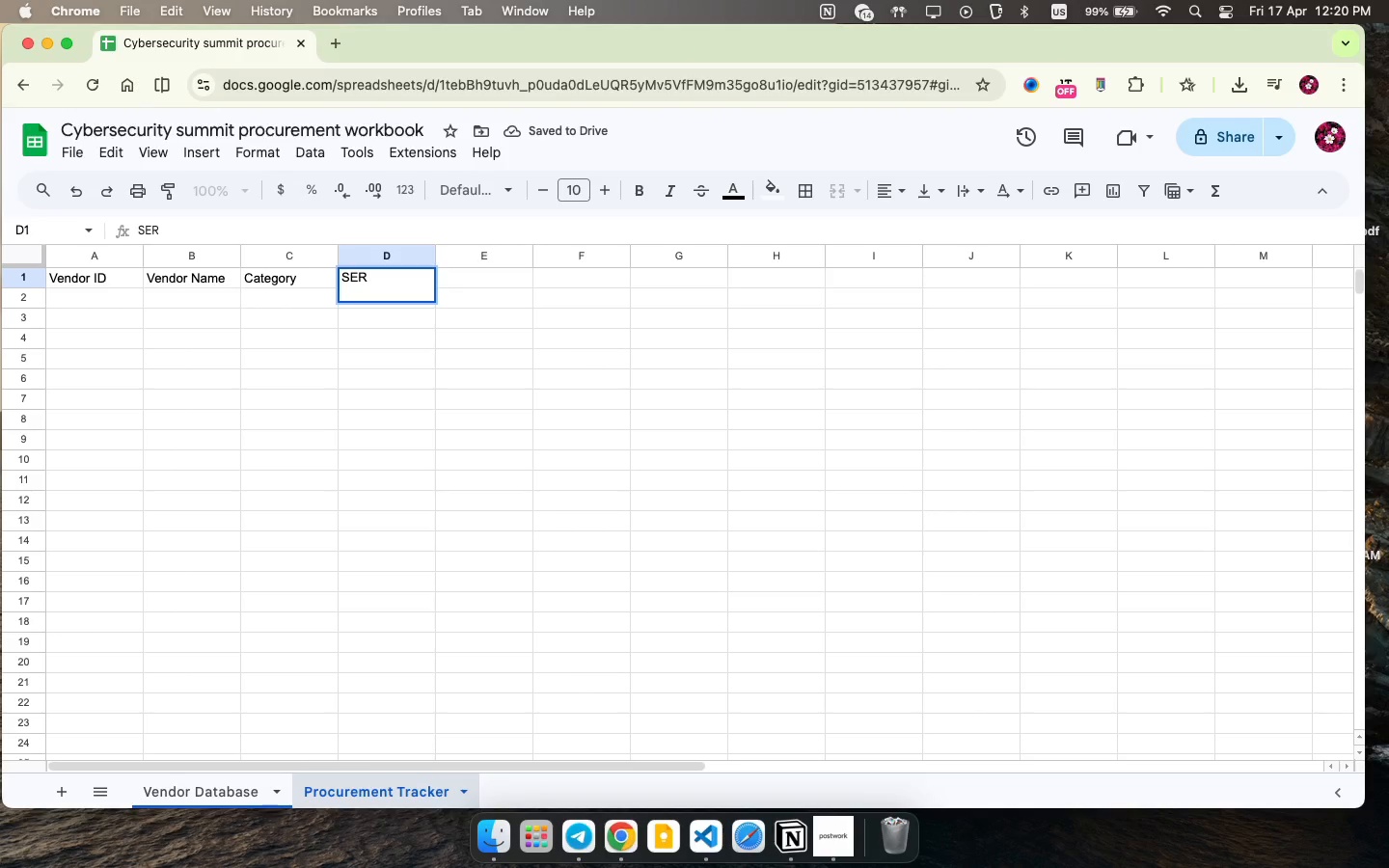 
key(Backspace)
key(Backspace)
type(at)
key(Backspace)
key(Backspace)
type(tatus )
 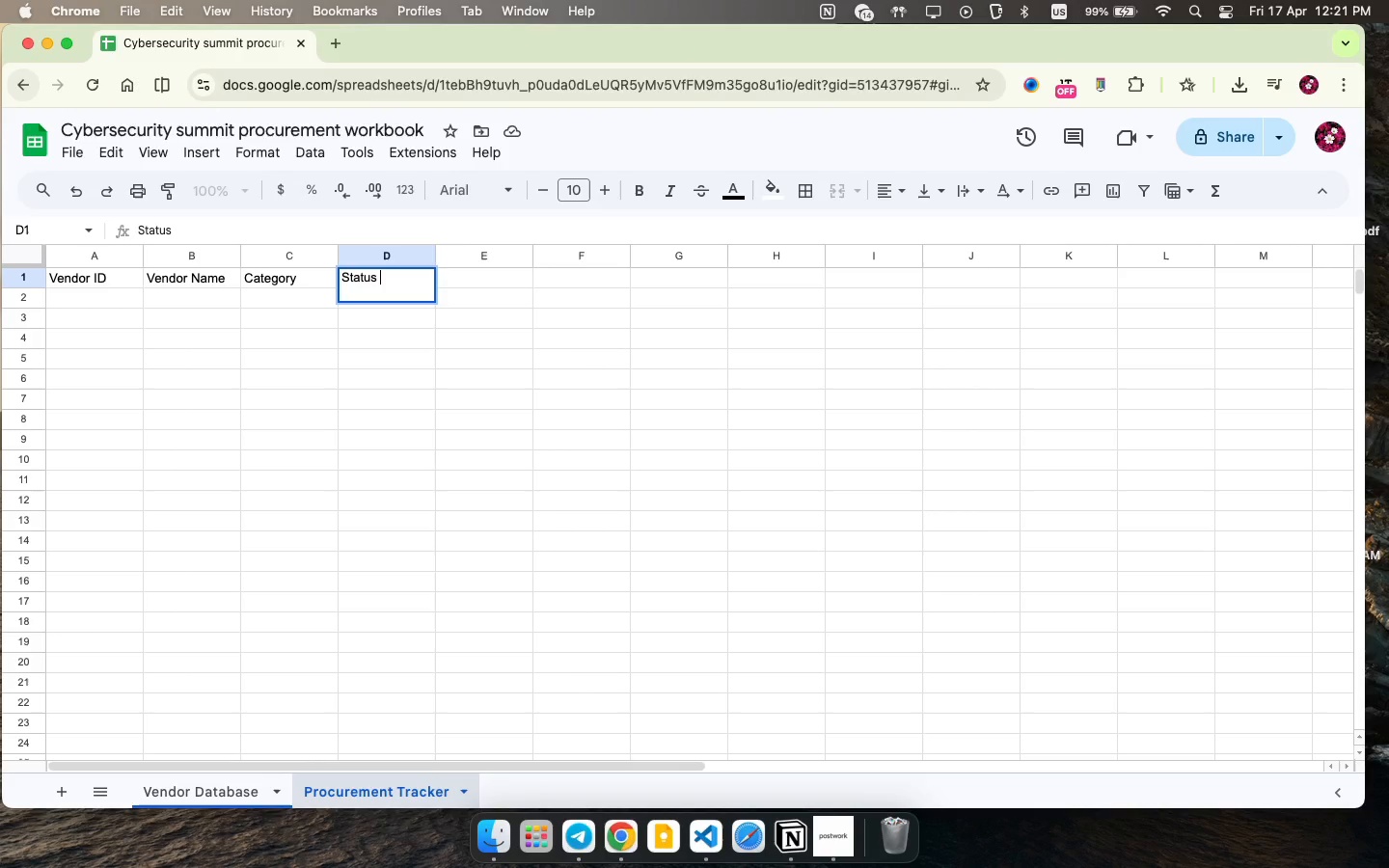 
key(ArrowRight)
 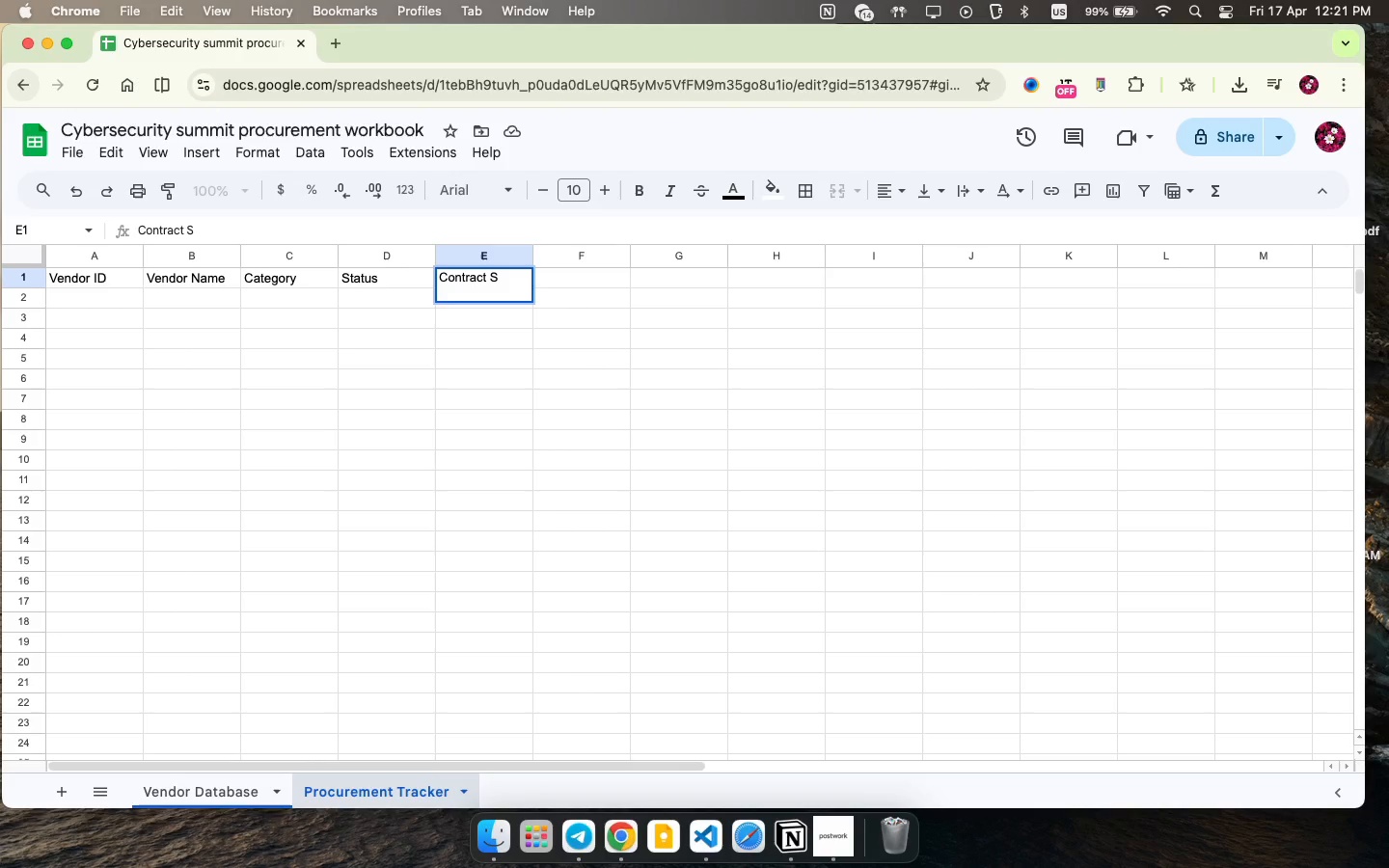 
type(Contract s)
key(Backspace)
type(Signed )
 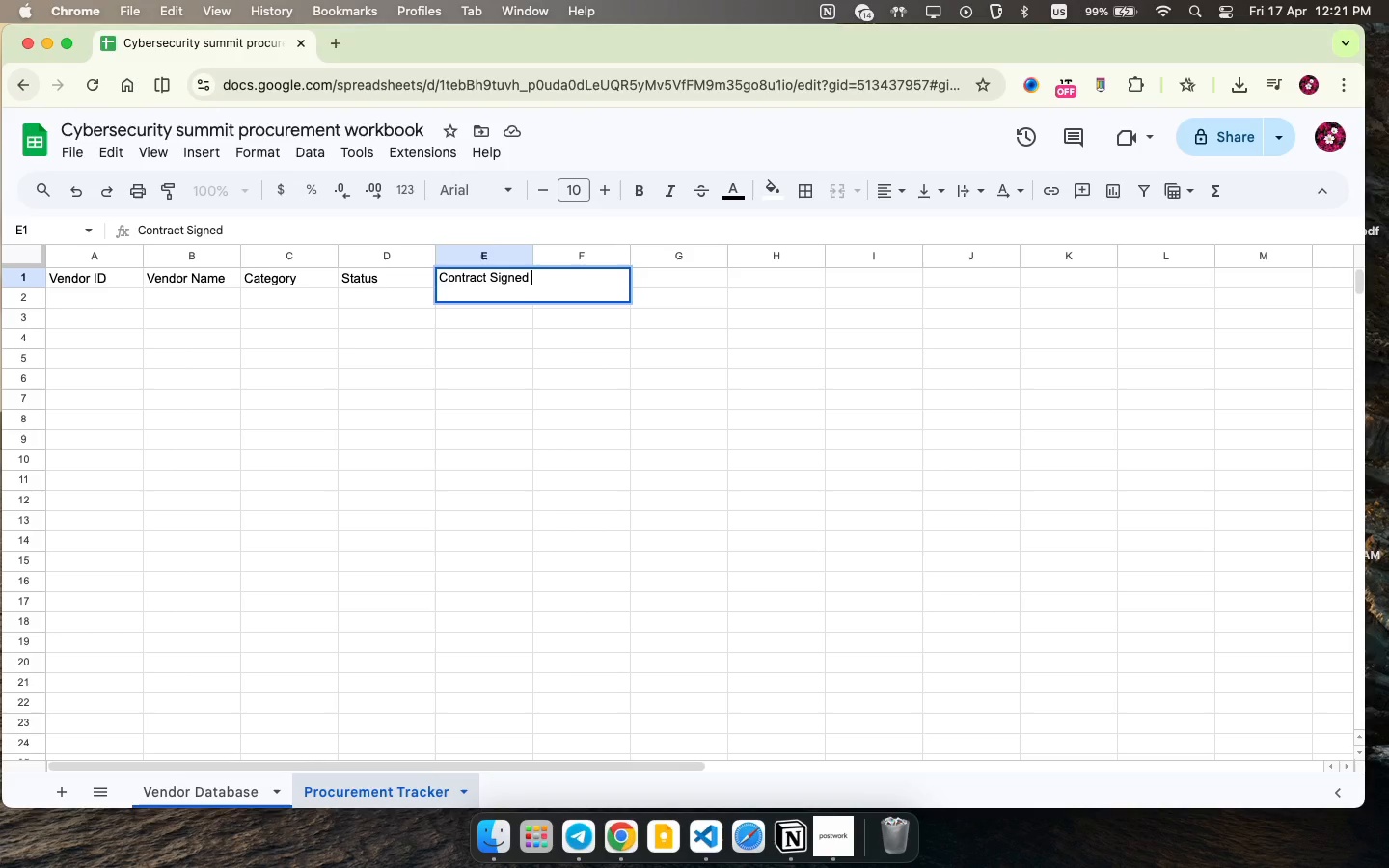 
key(ArrowRight)